 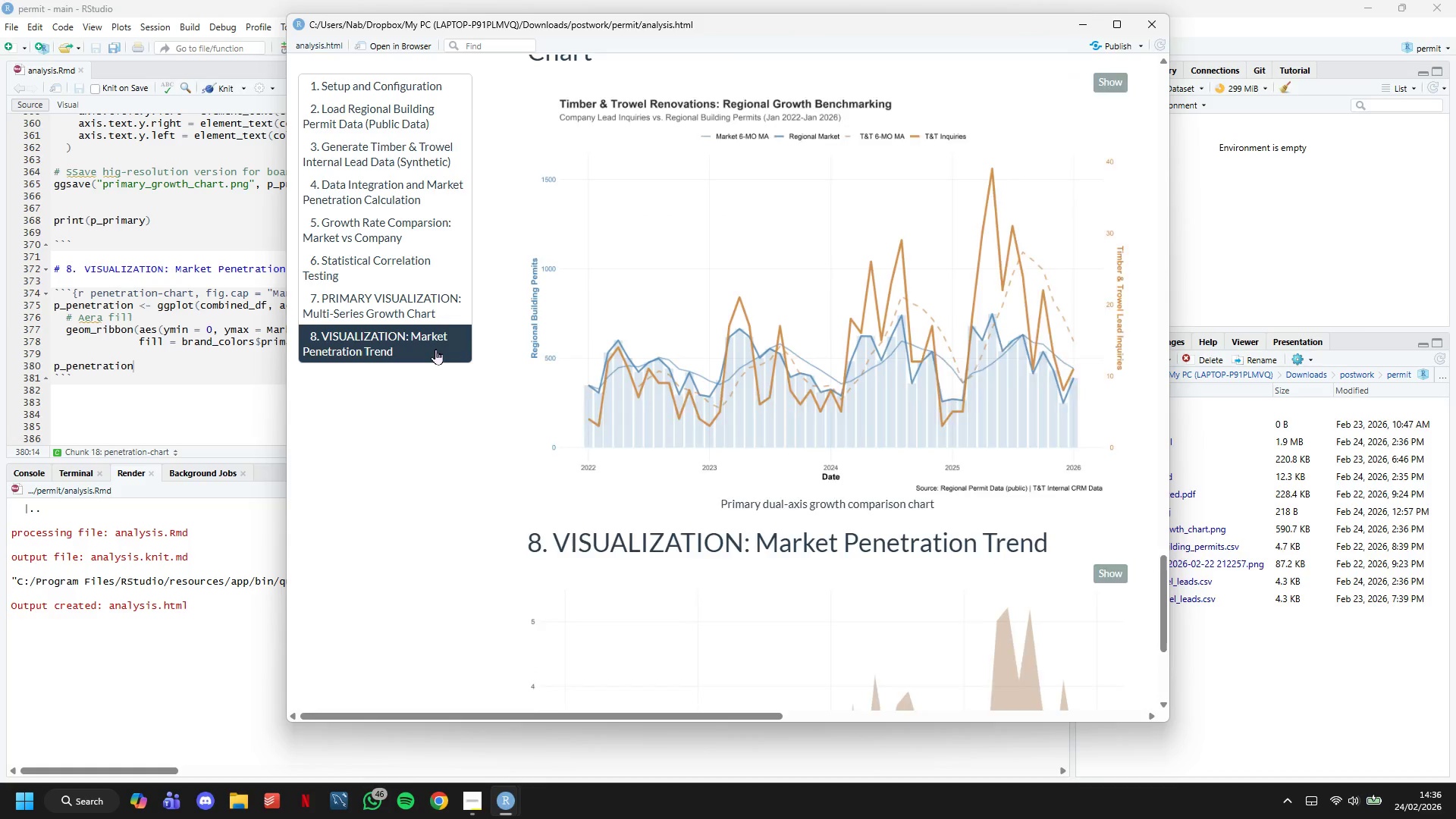 
scroll: coordinate [435, 349], scroll_direction: down, amount: 3.0
 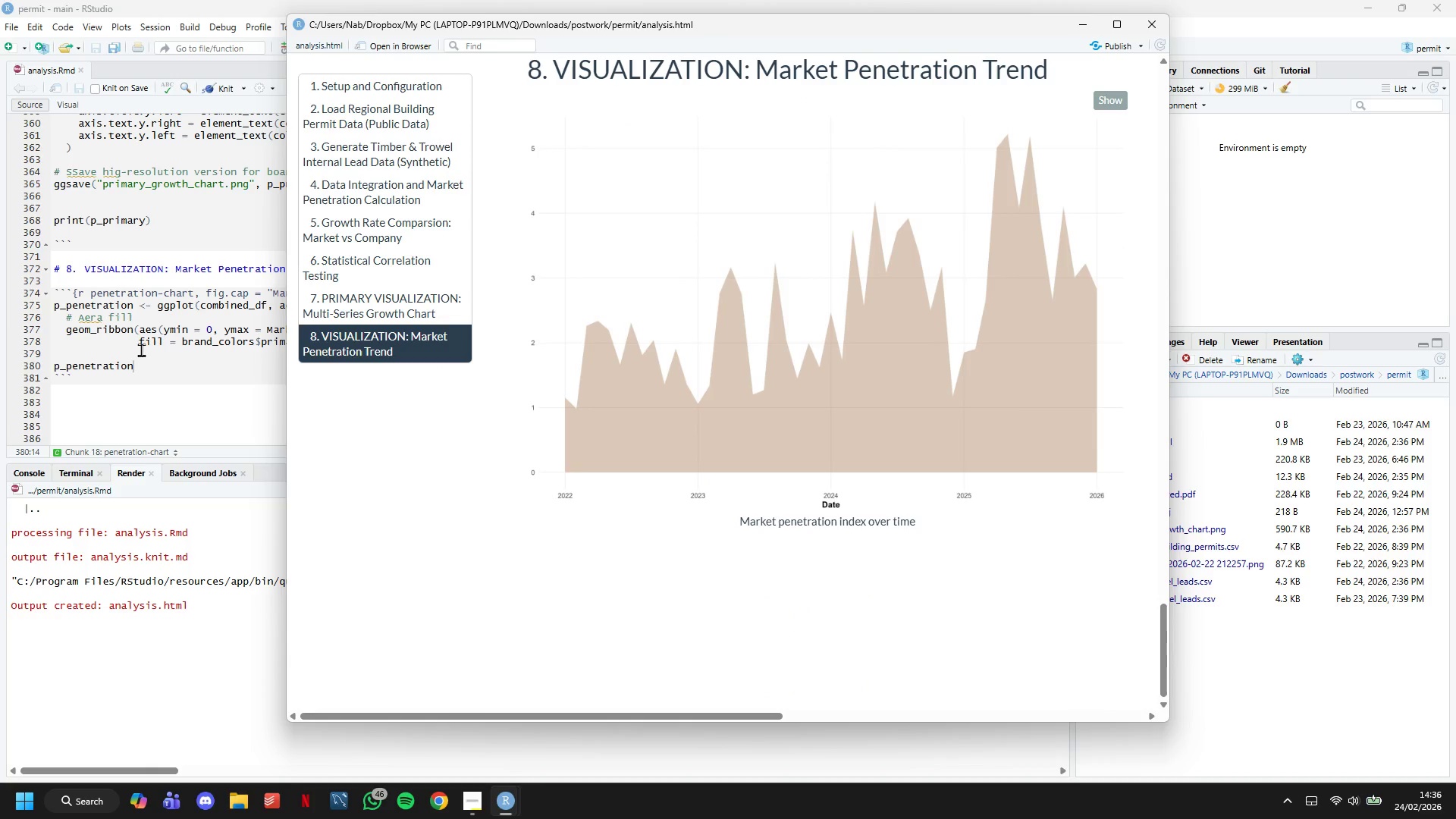 
left_click([129, 323])
 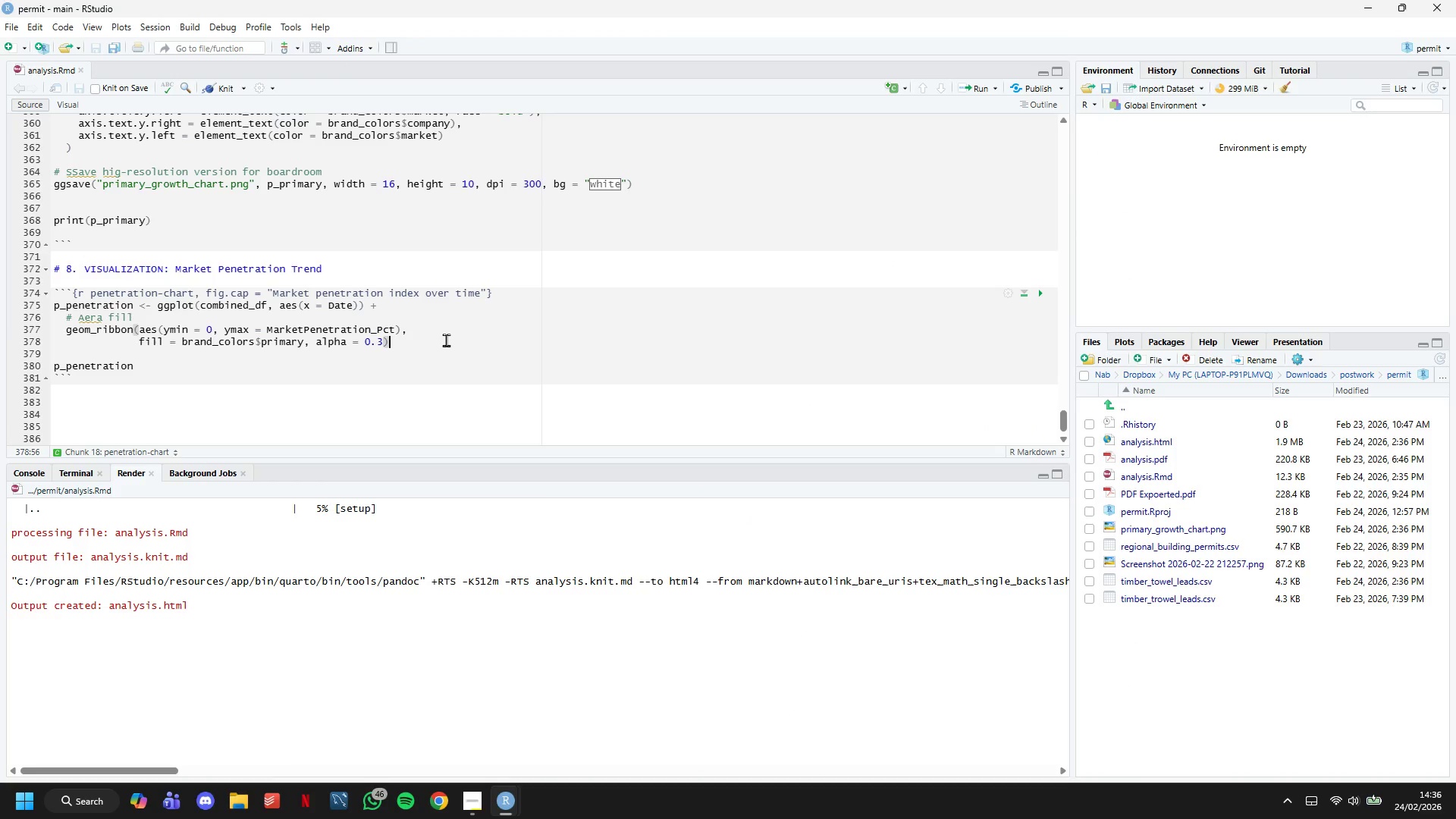 
key(Space)
 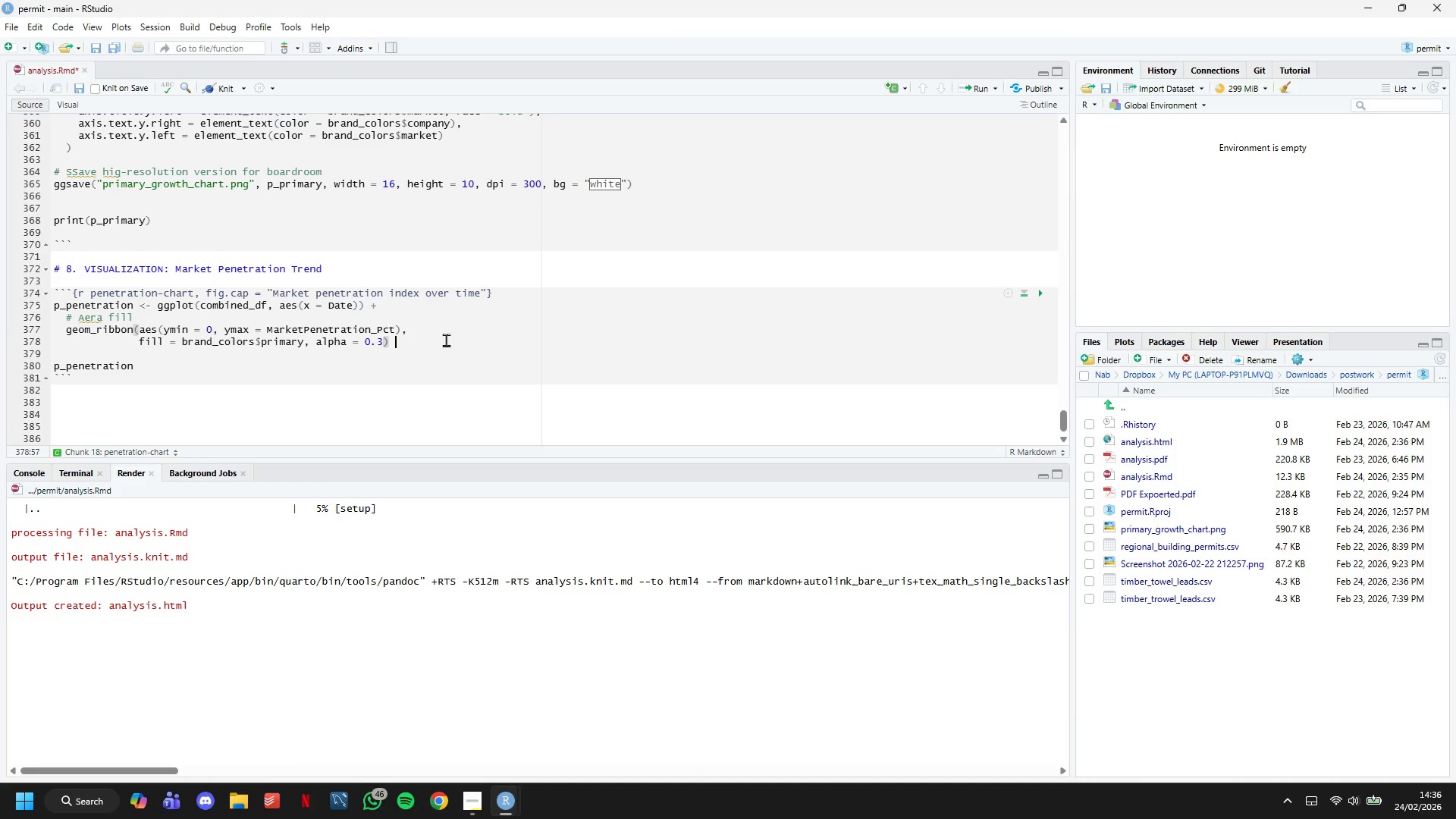 
key(Shift+Equal)
 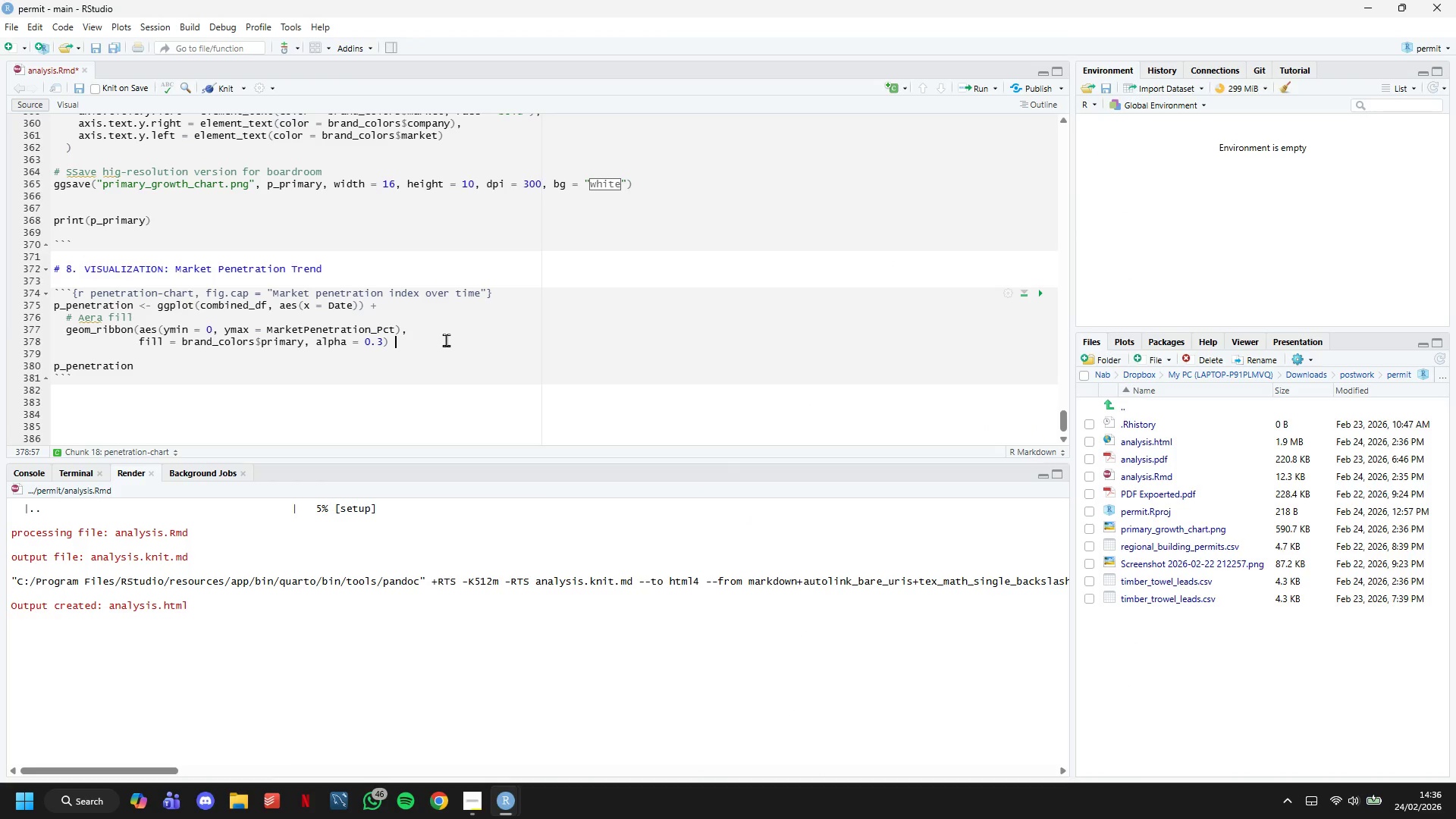 
key(Enter)
 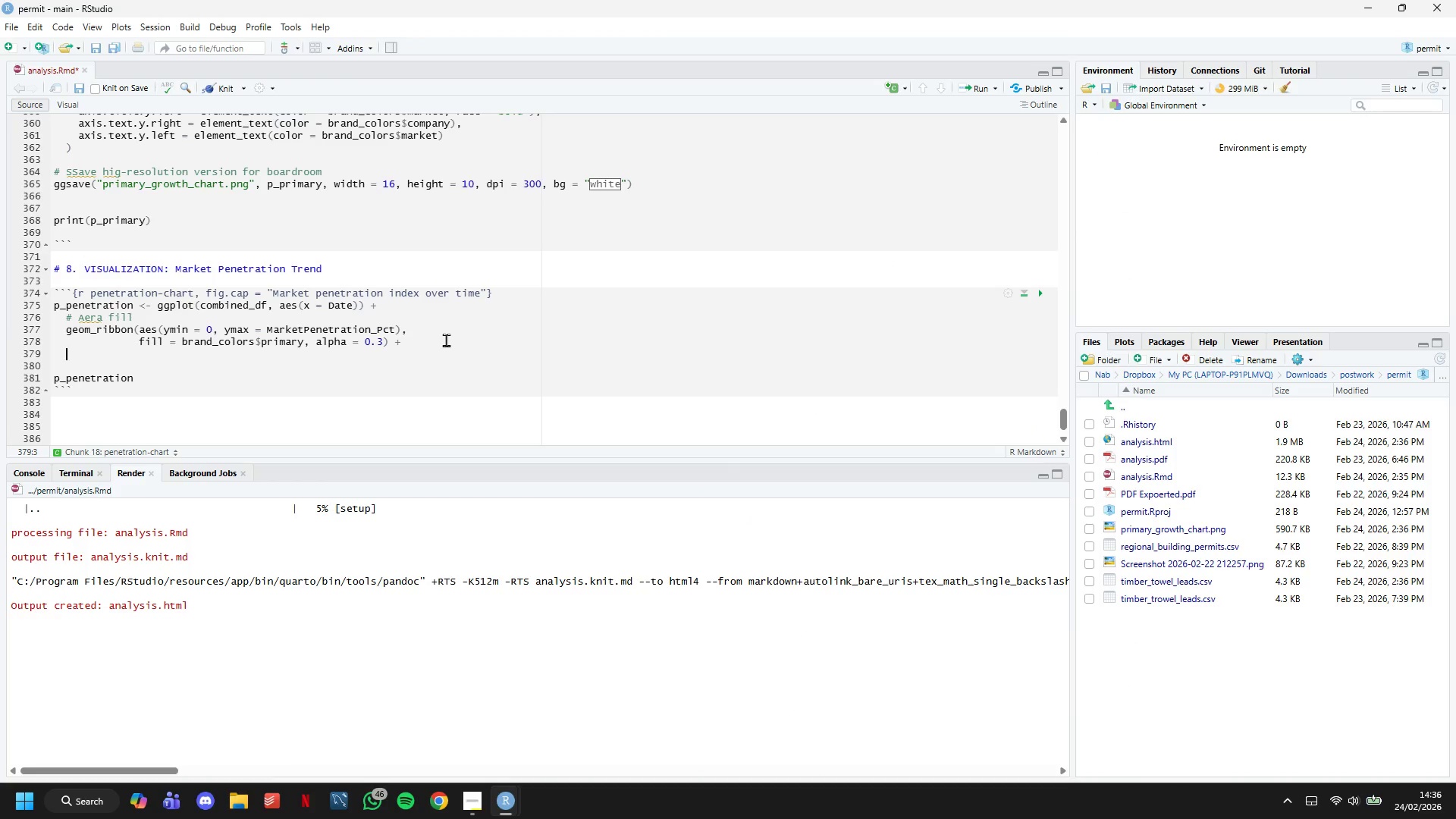 
key(Enter)
 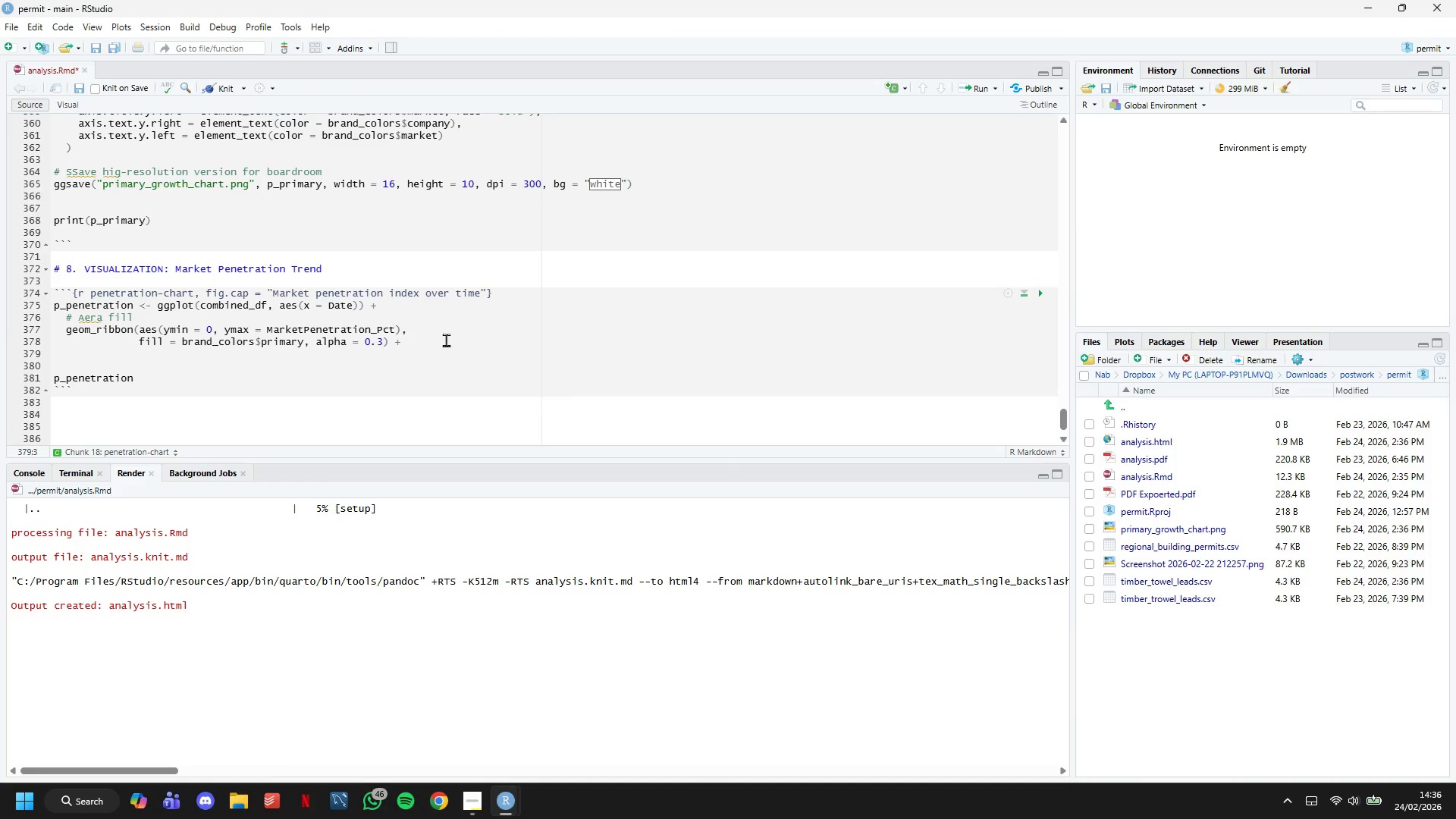 
key(Shift+ShiftLeft)
 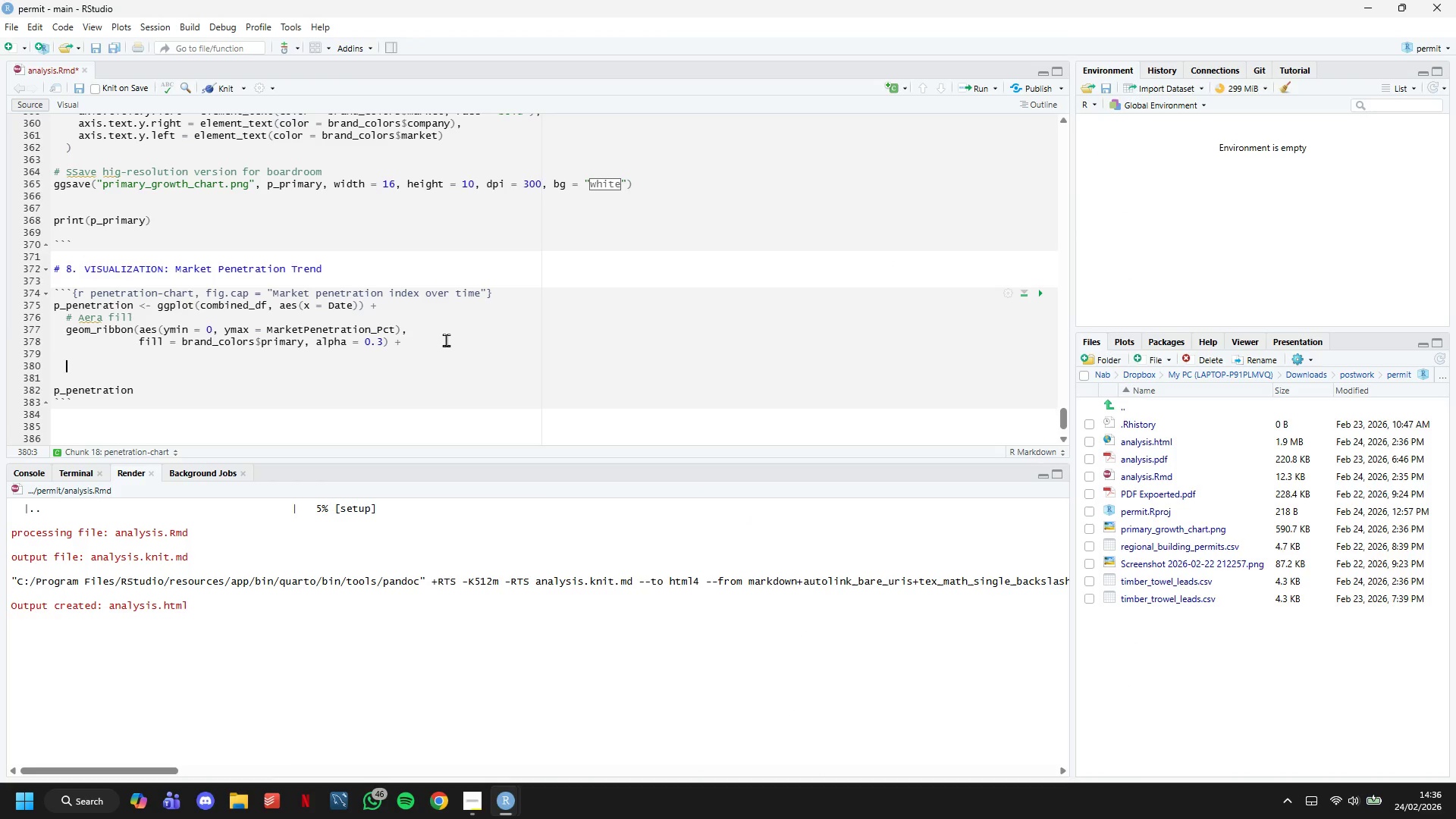 
key(Shift+3)
 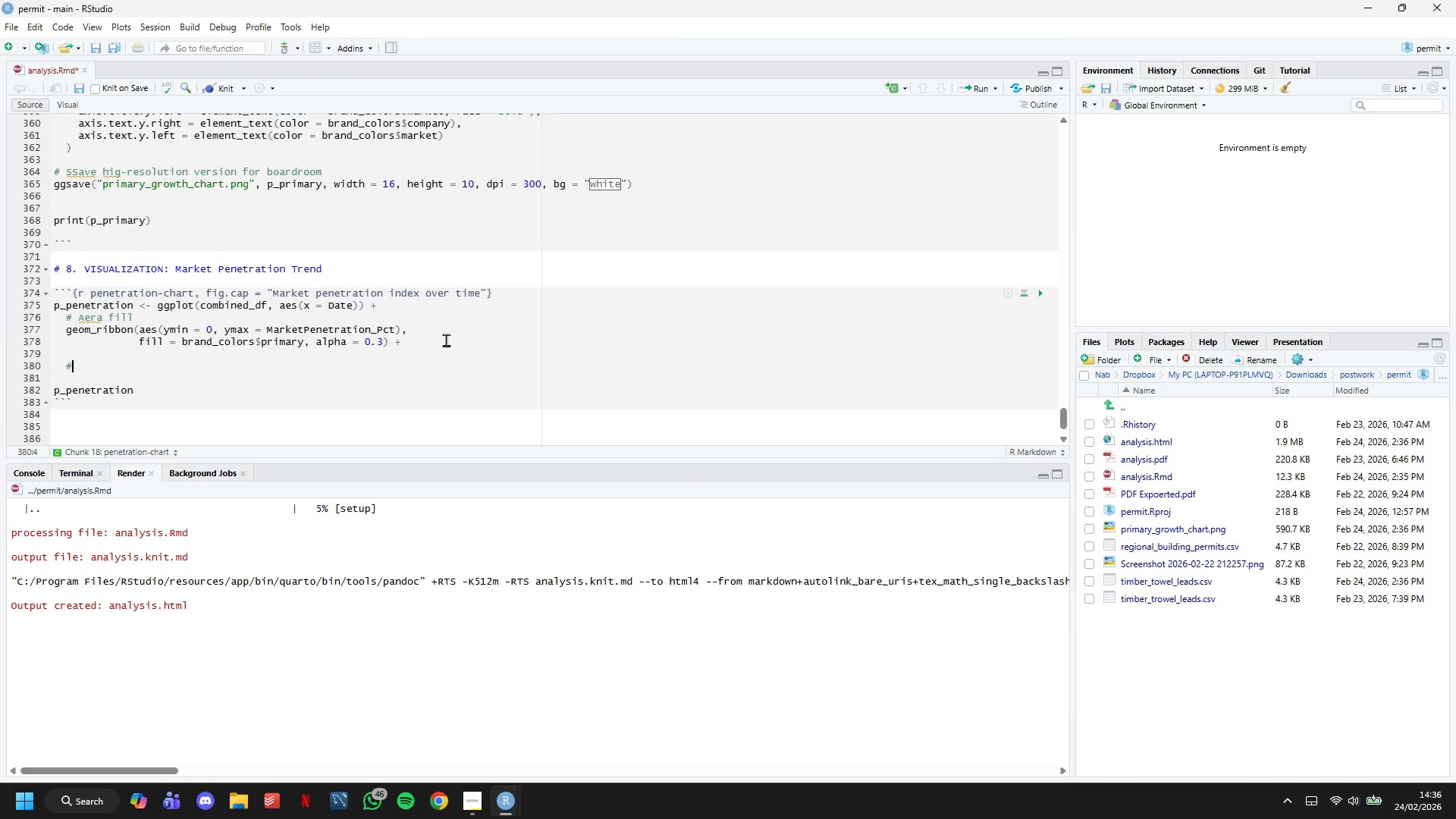 
key(Space)
 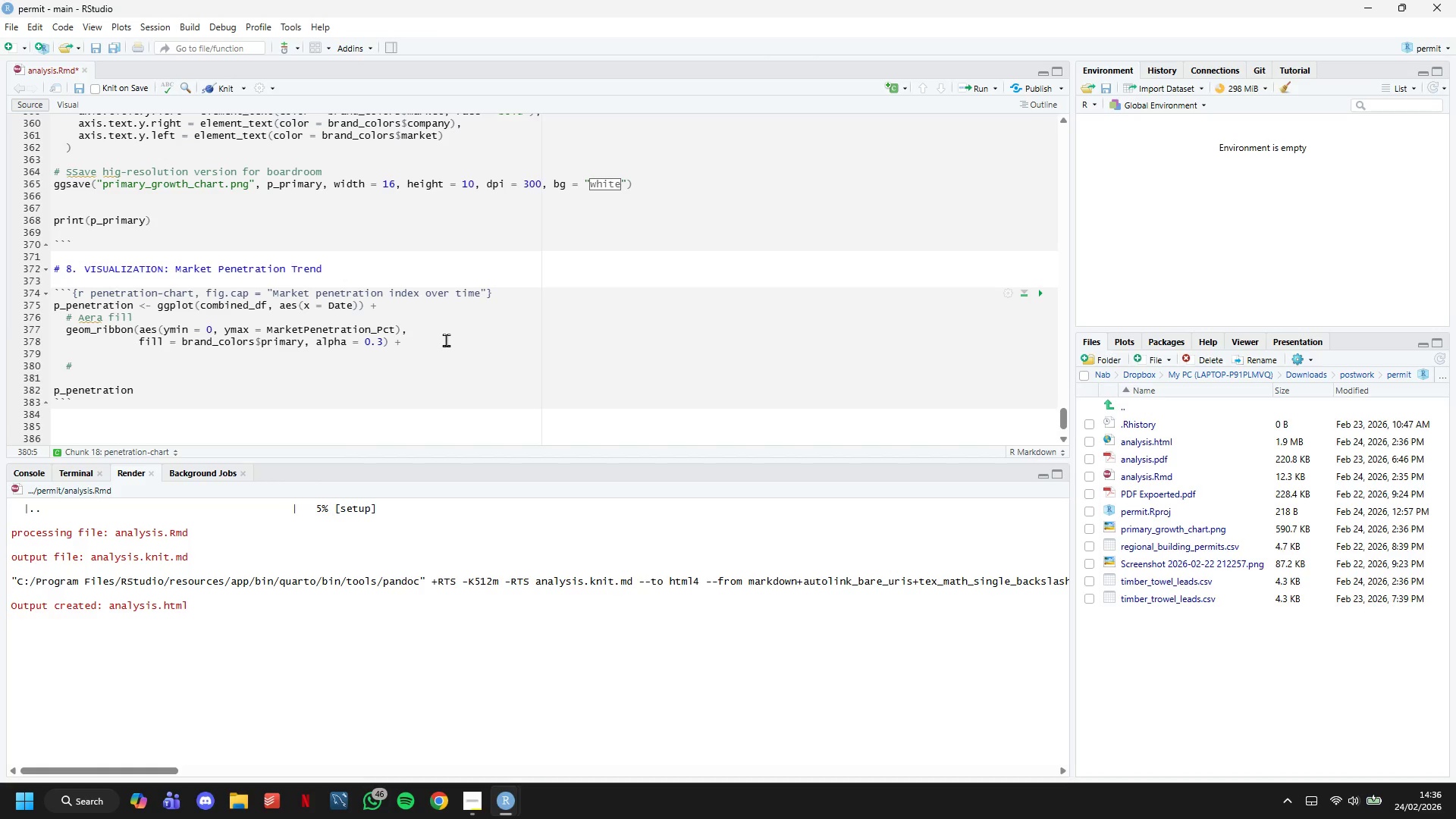 
wait(22.64)
 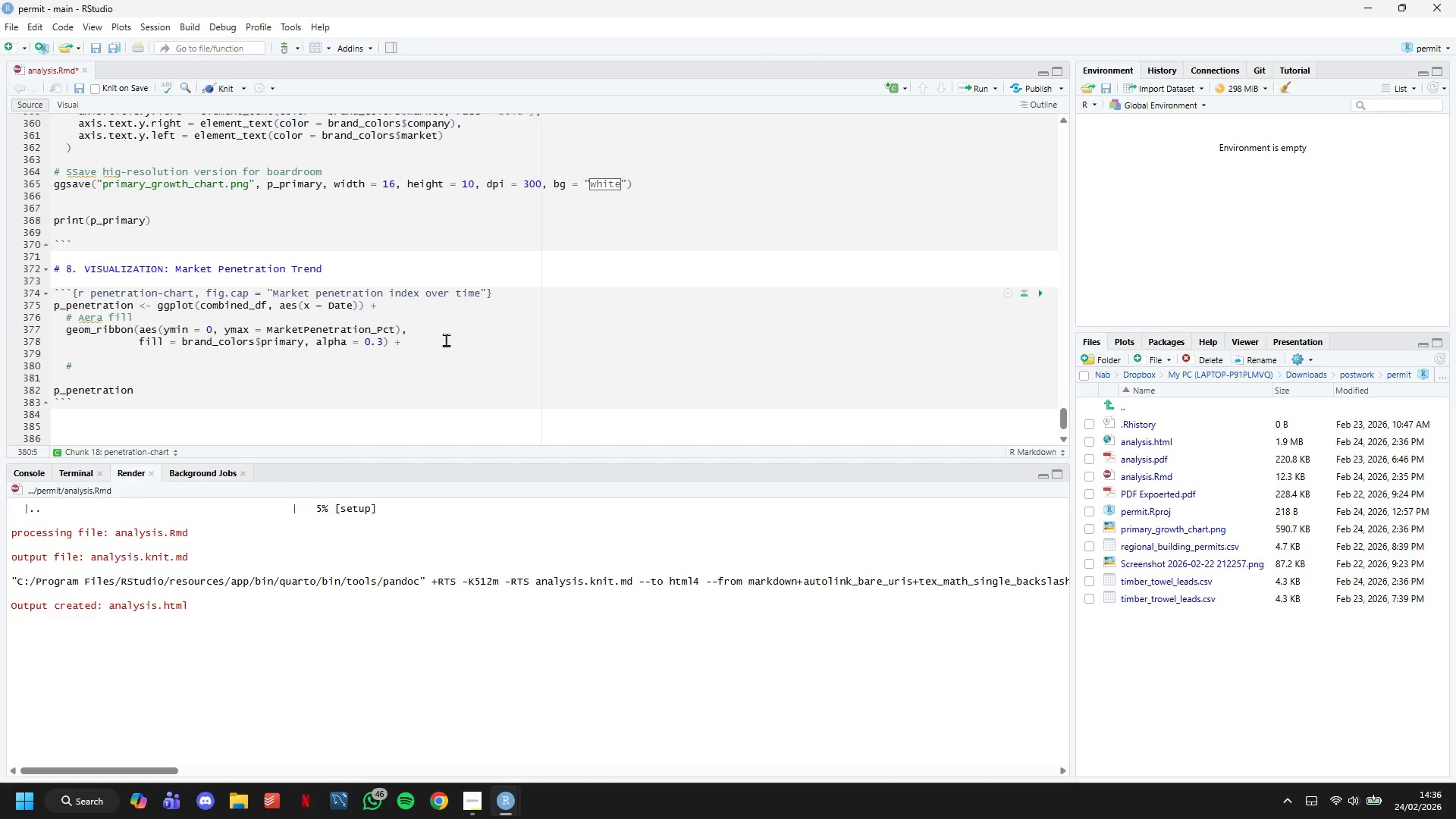 
type(Monthly line)
 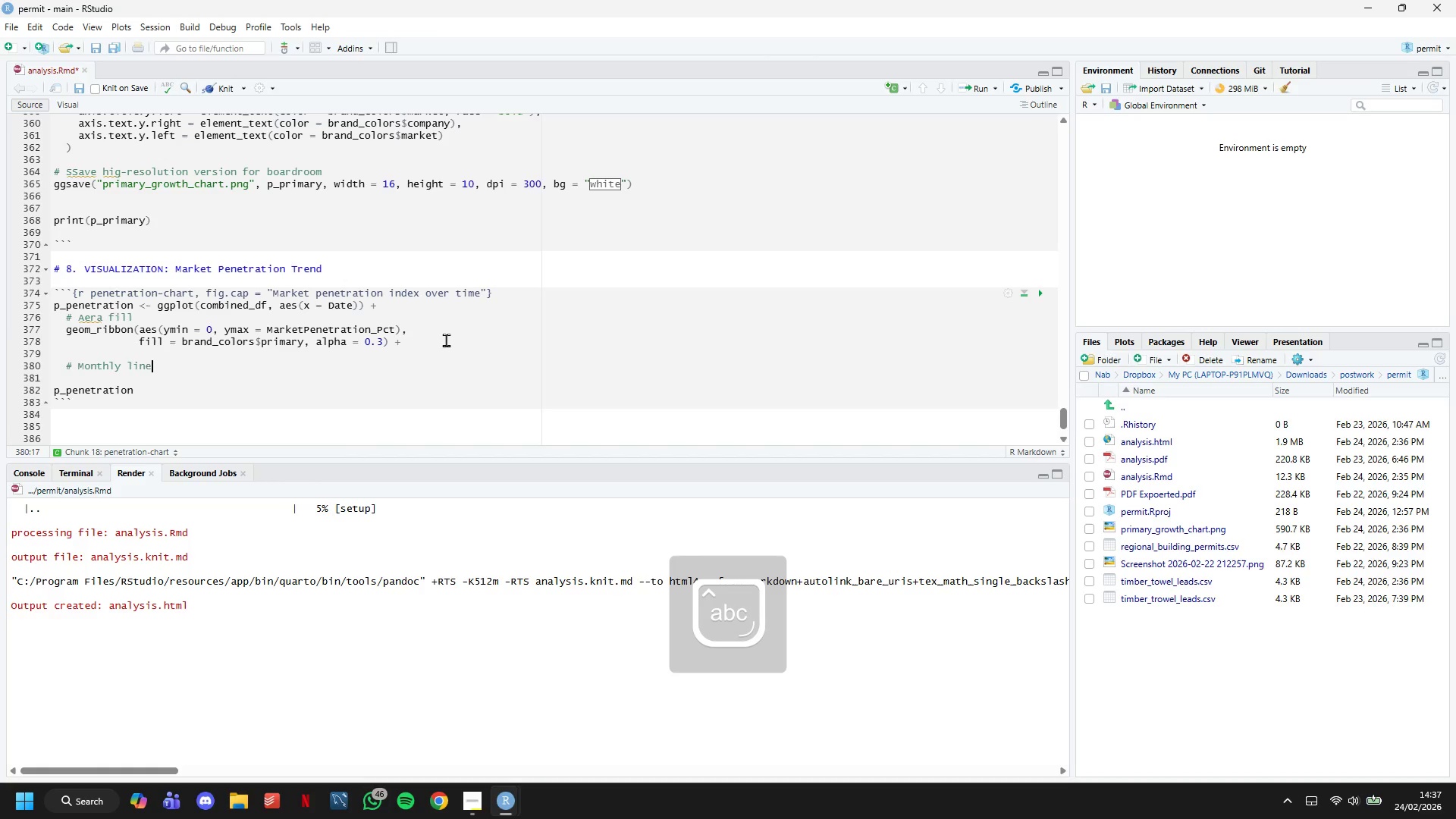 
key(Enter)
 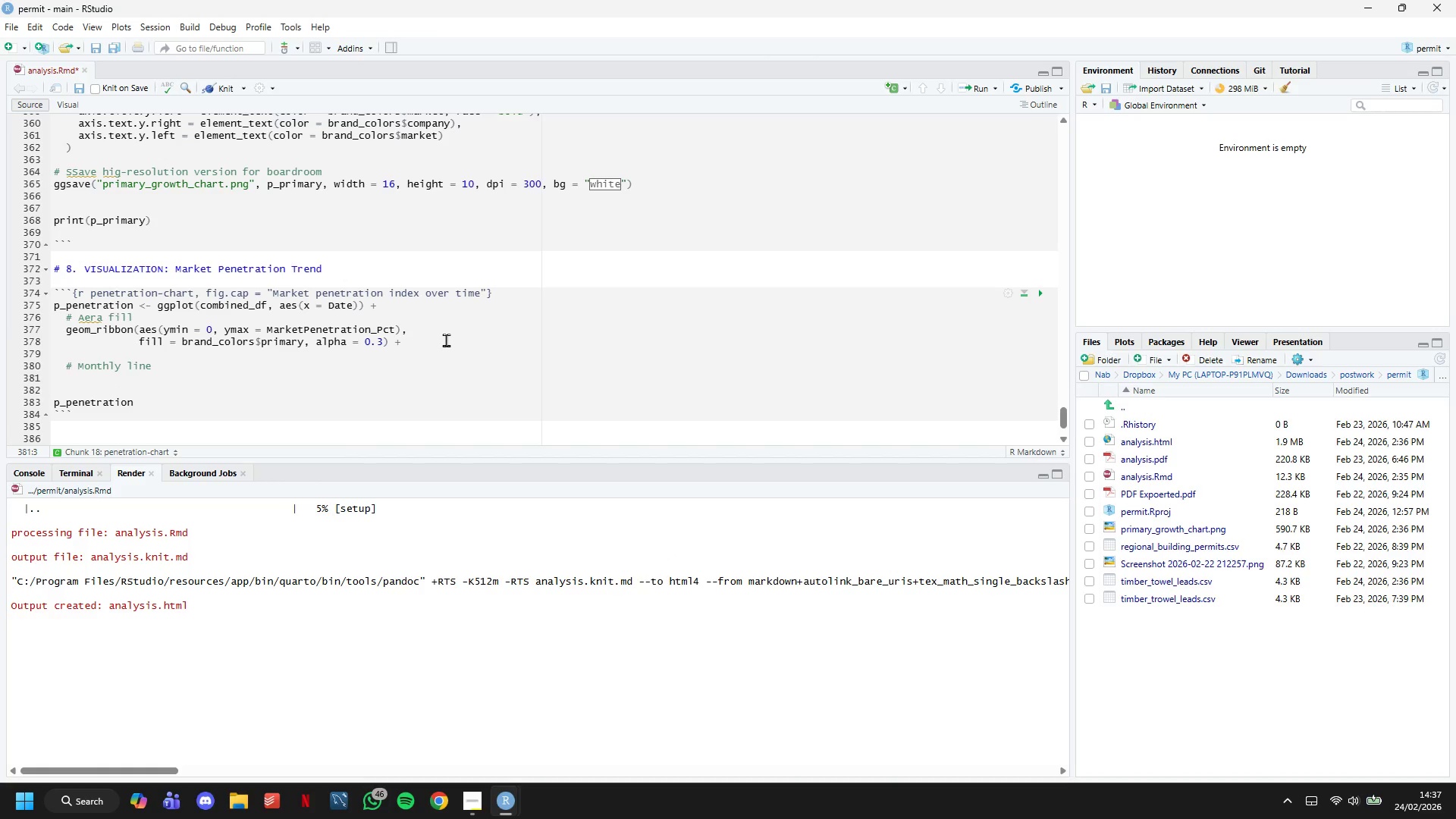 
wait(11.58)
 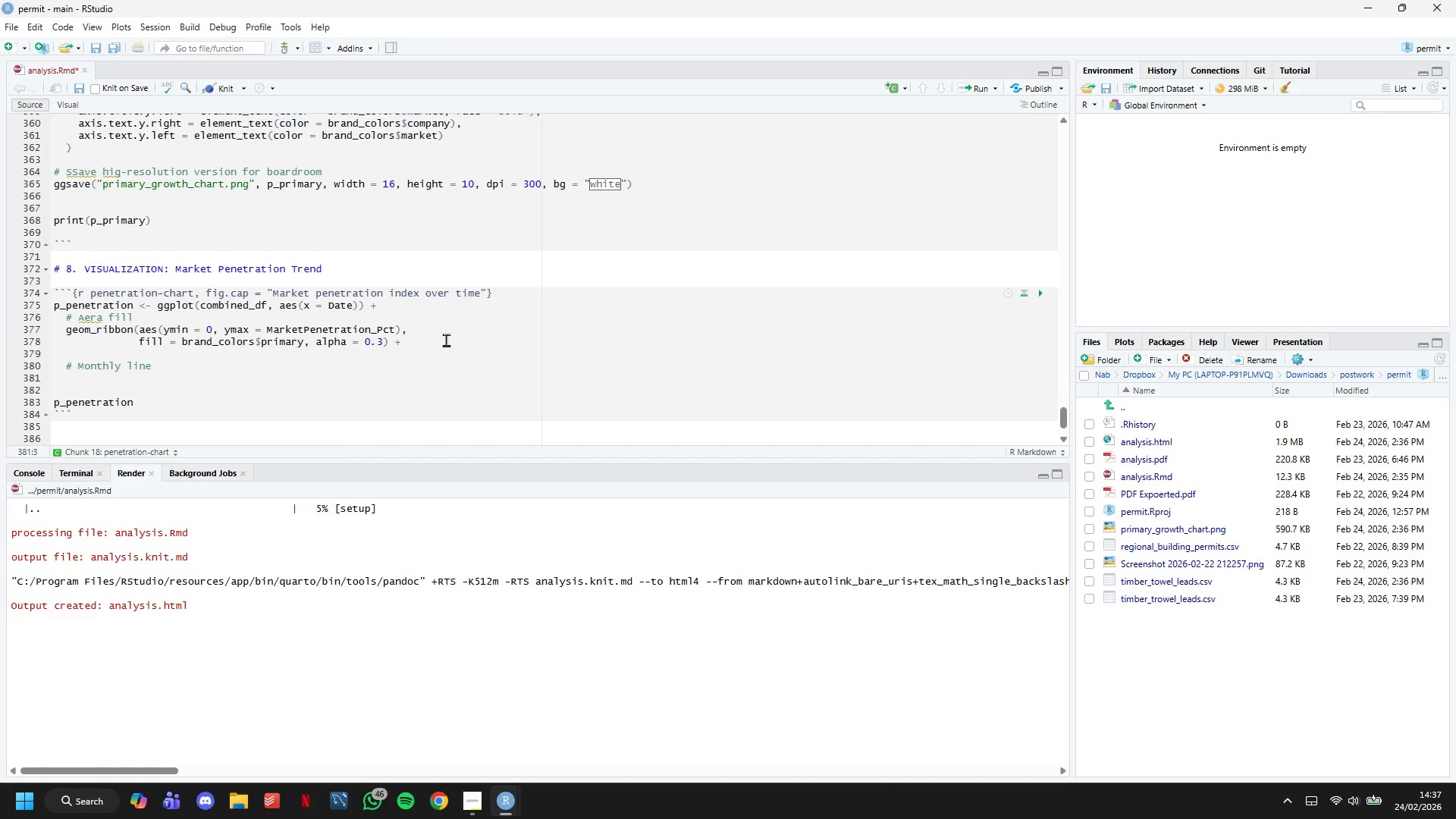 
type(geom_line()
 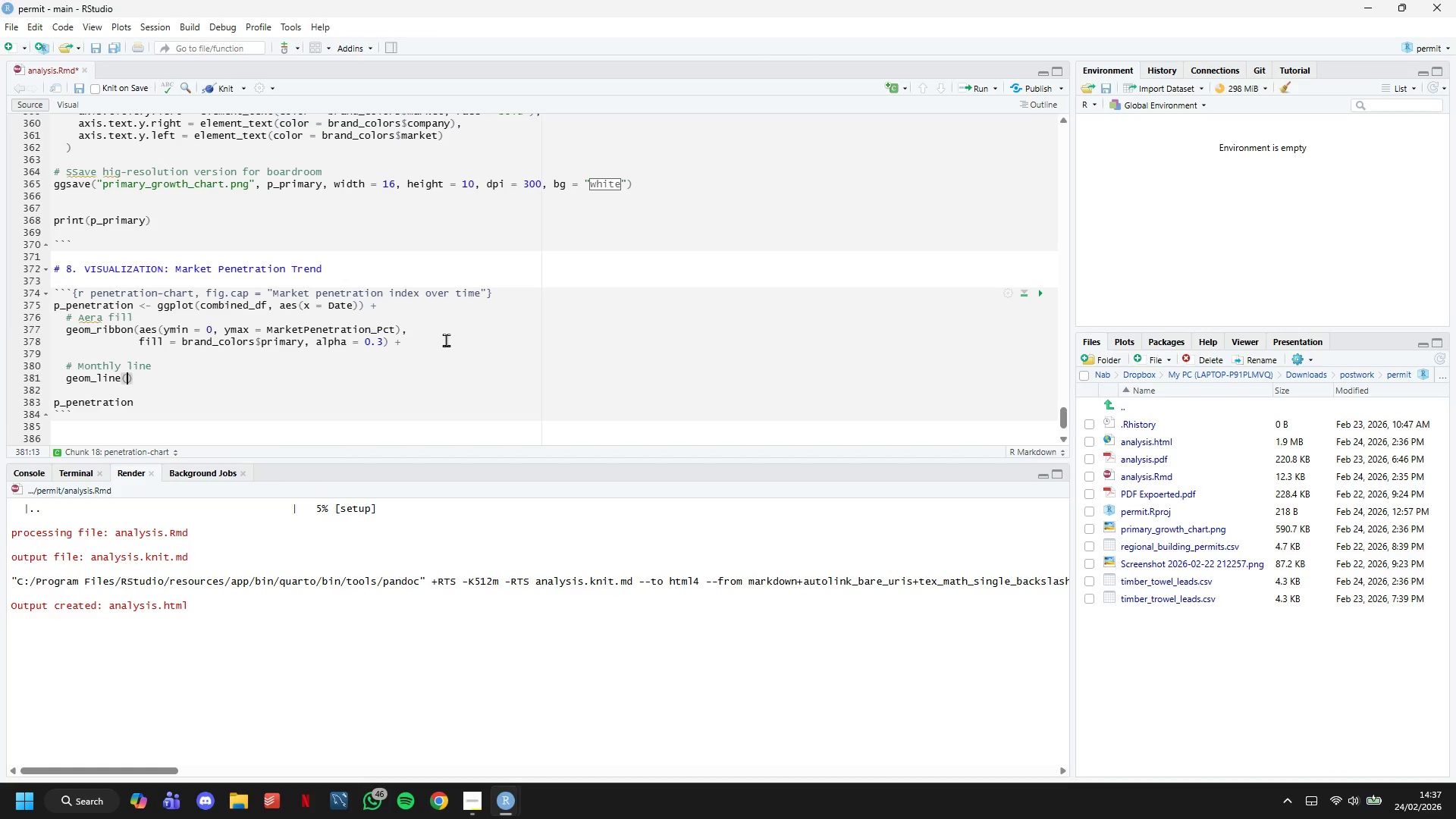 
wait(5.39)
 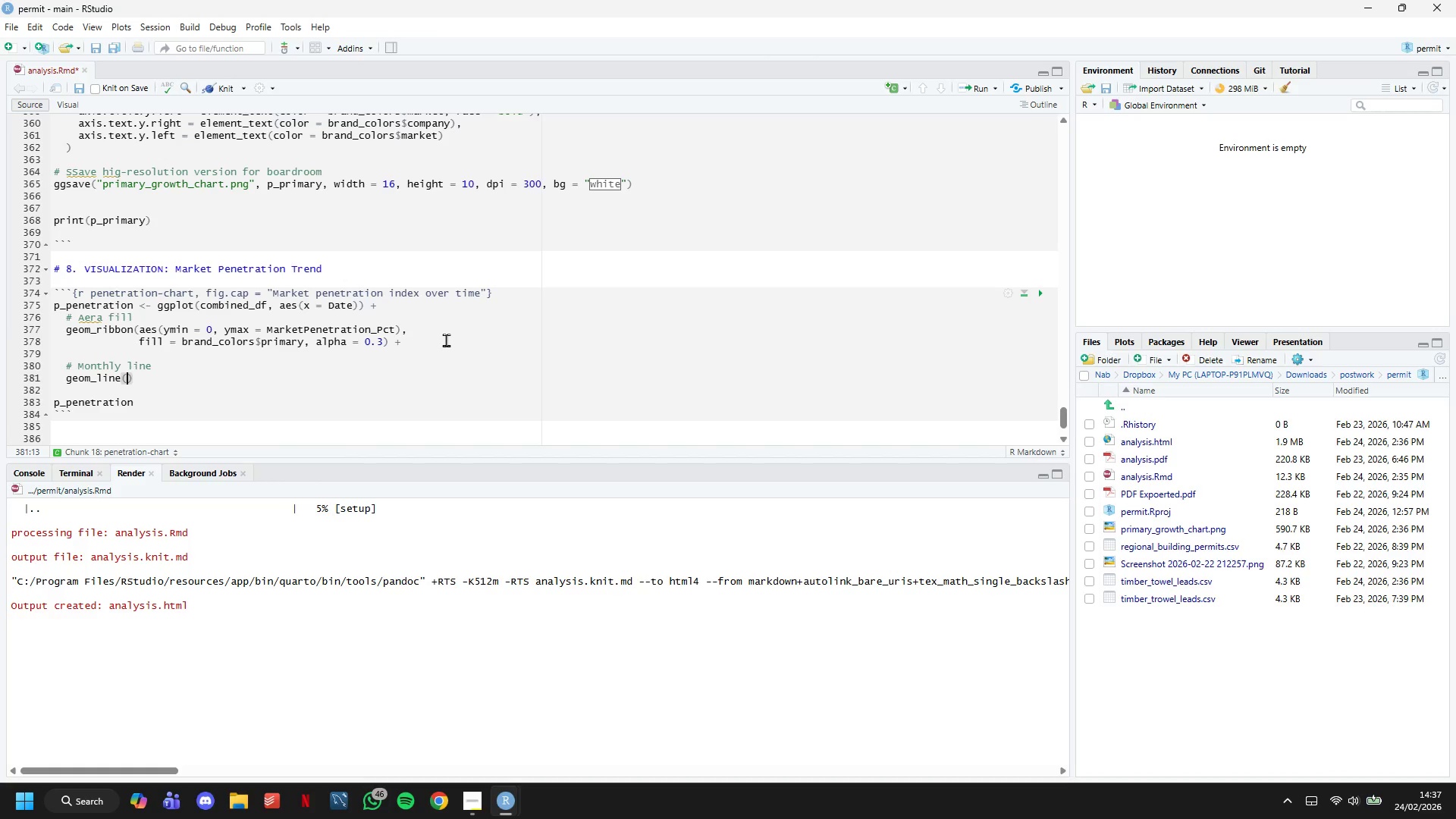 
type(aes(y = MarketPenetration_Pct)
 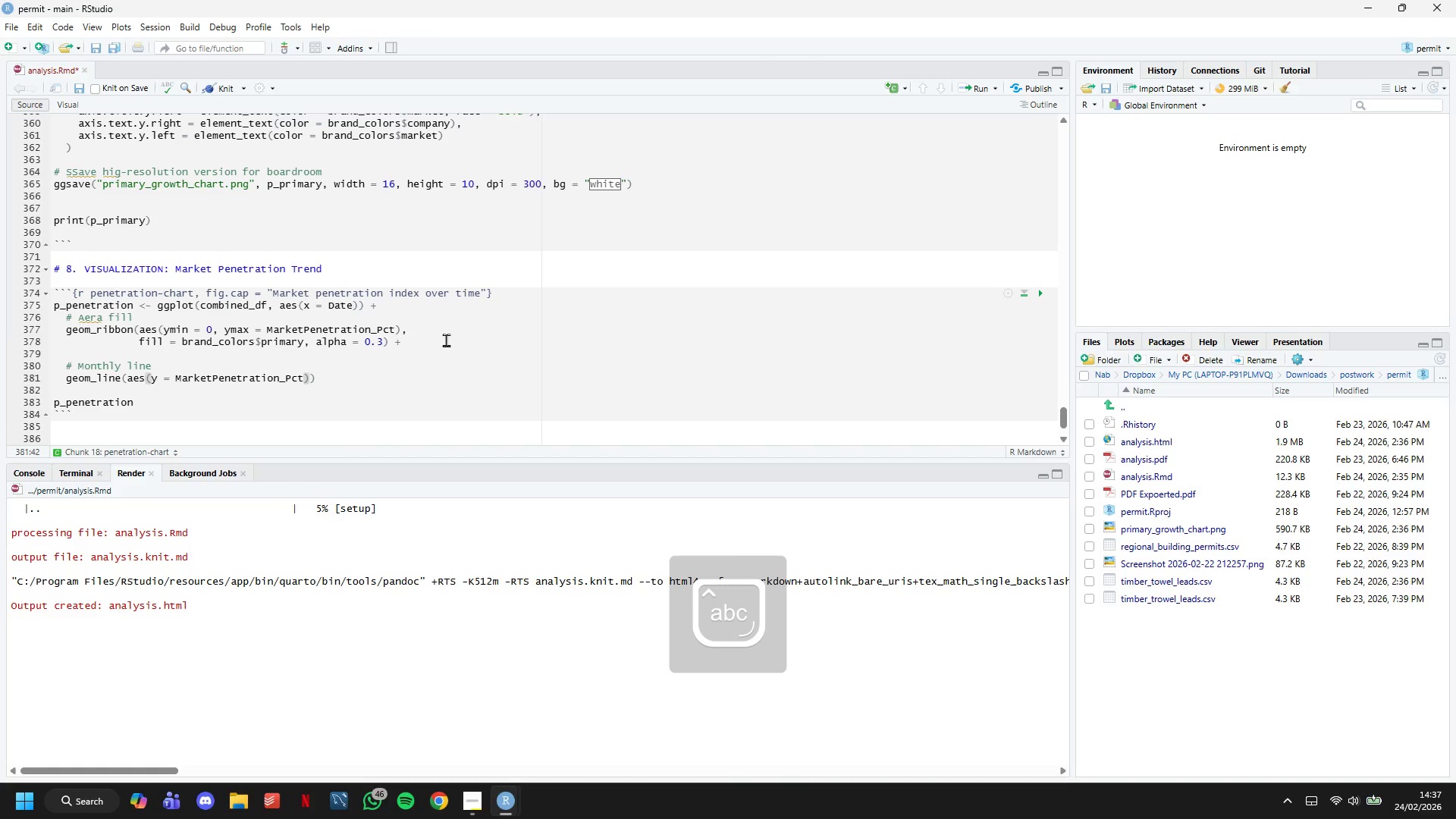 
wait(6.53)
 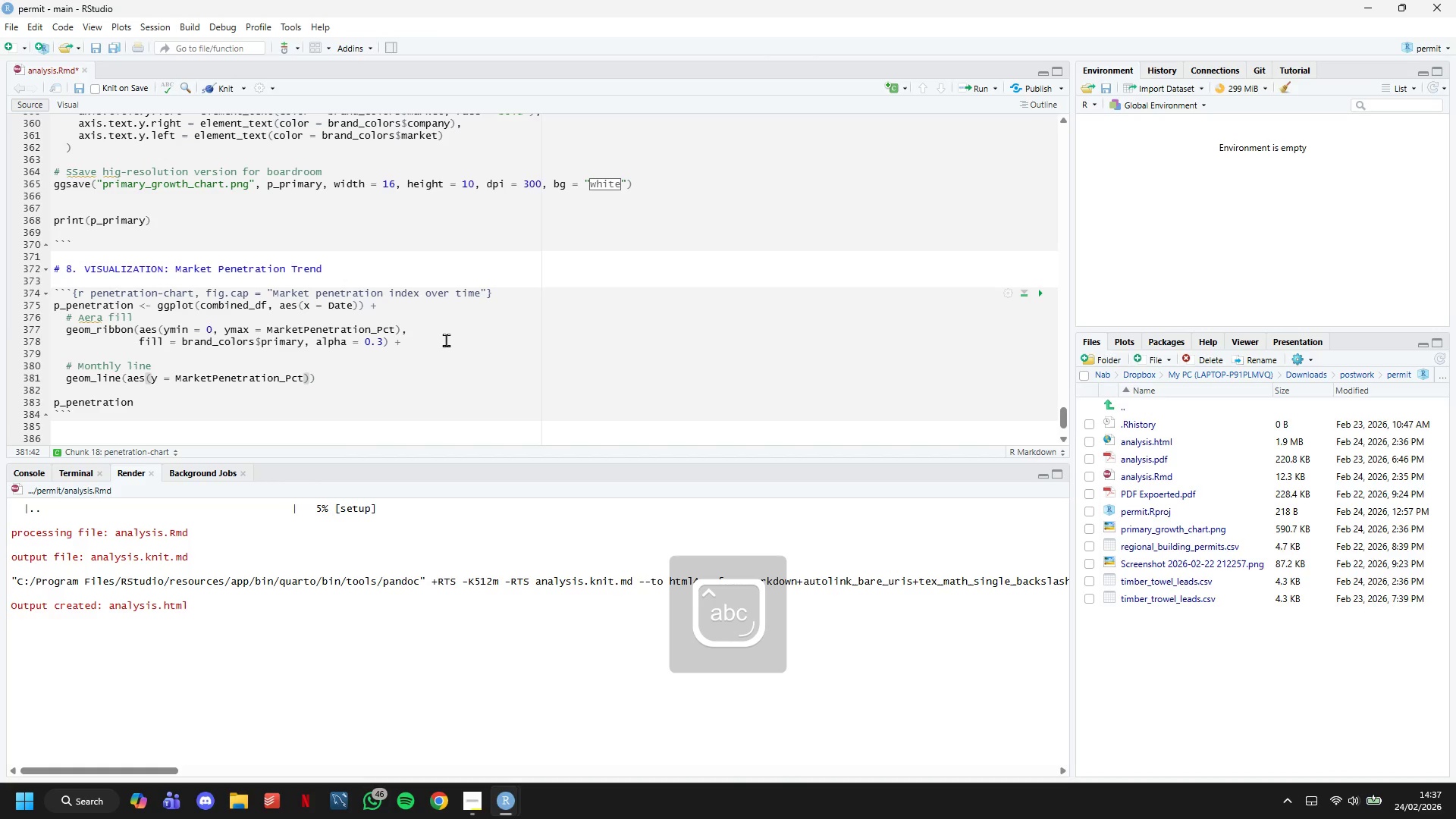 
type(, color = "Monthly Penetration)
 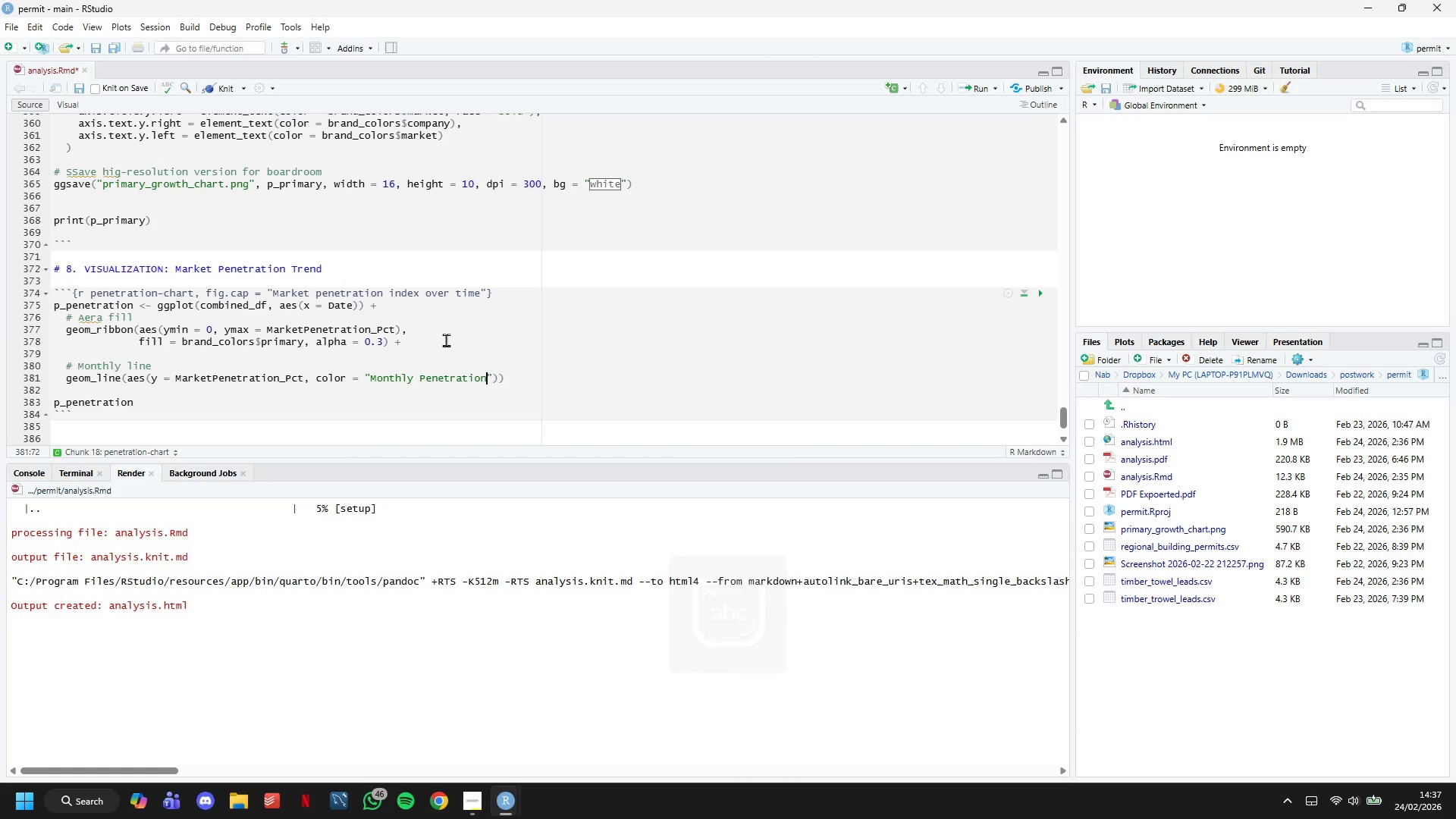 
key(ArrowRight)
 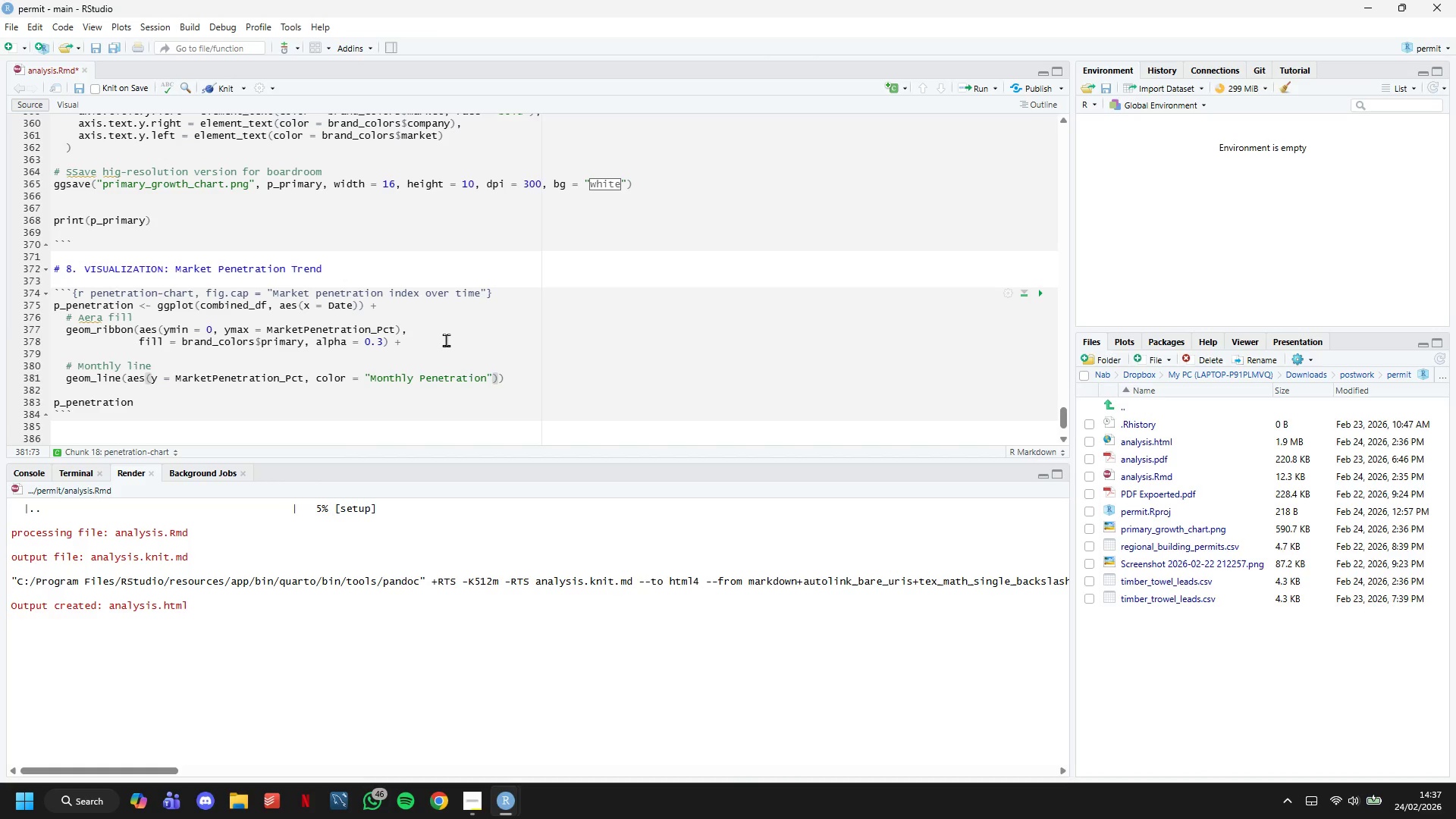 
key(ArrowRight)
 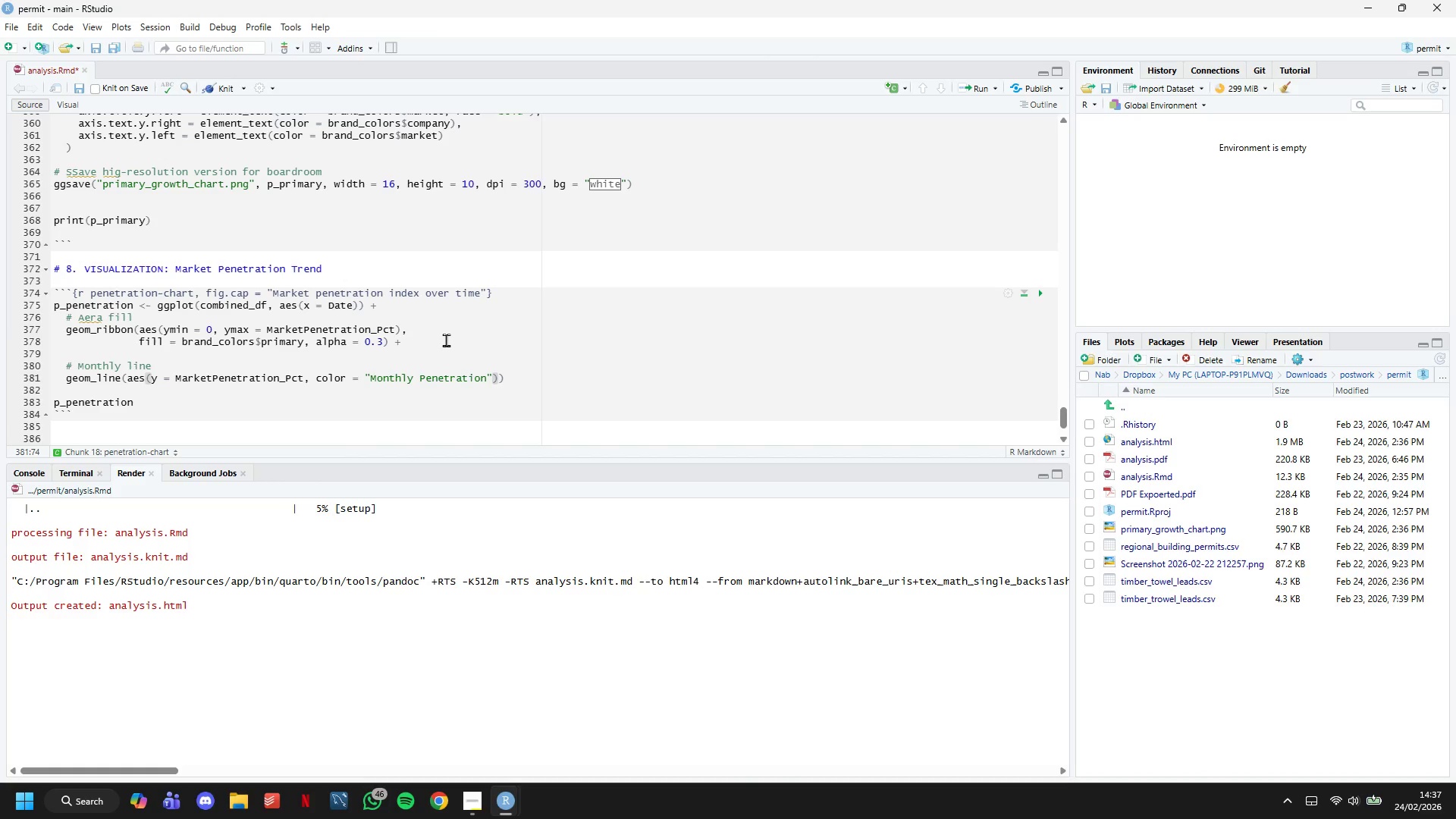 
key(Comma)
 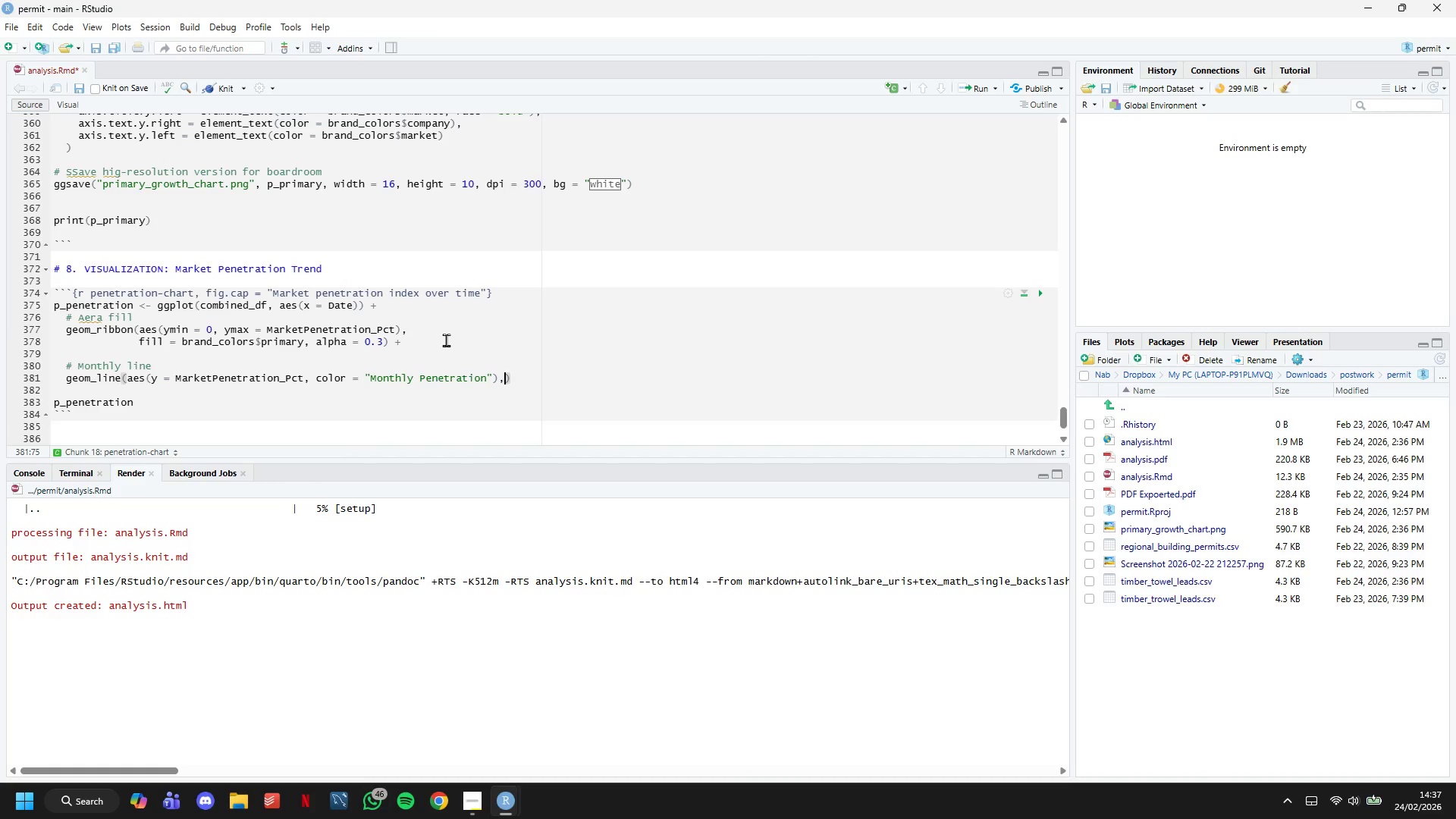 
key(Enter)
 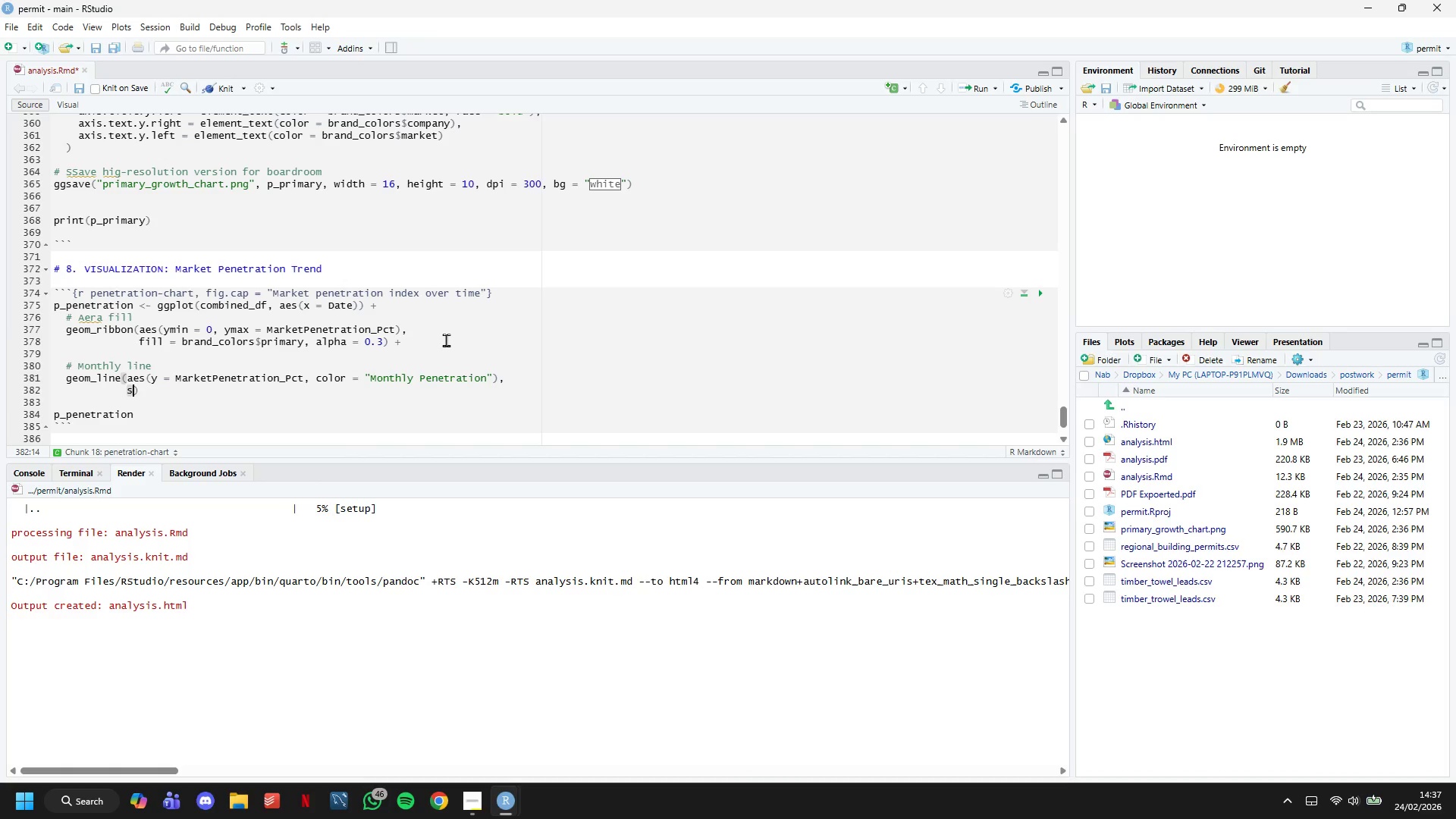 
type(size = 1)
 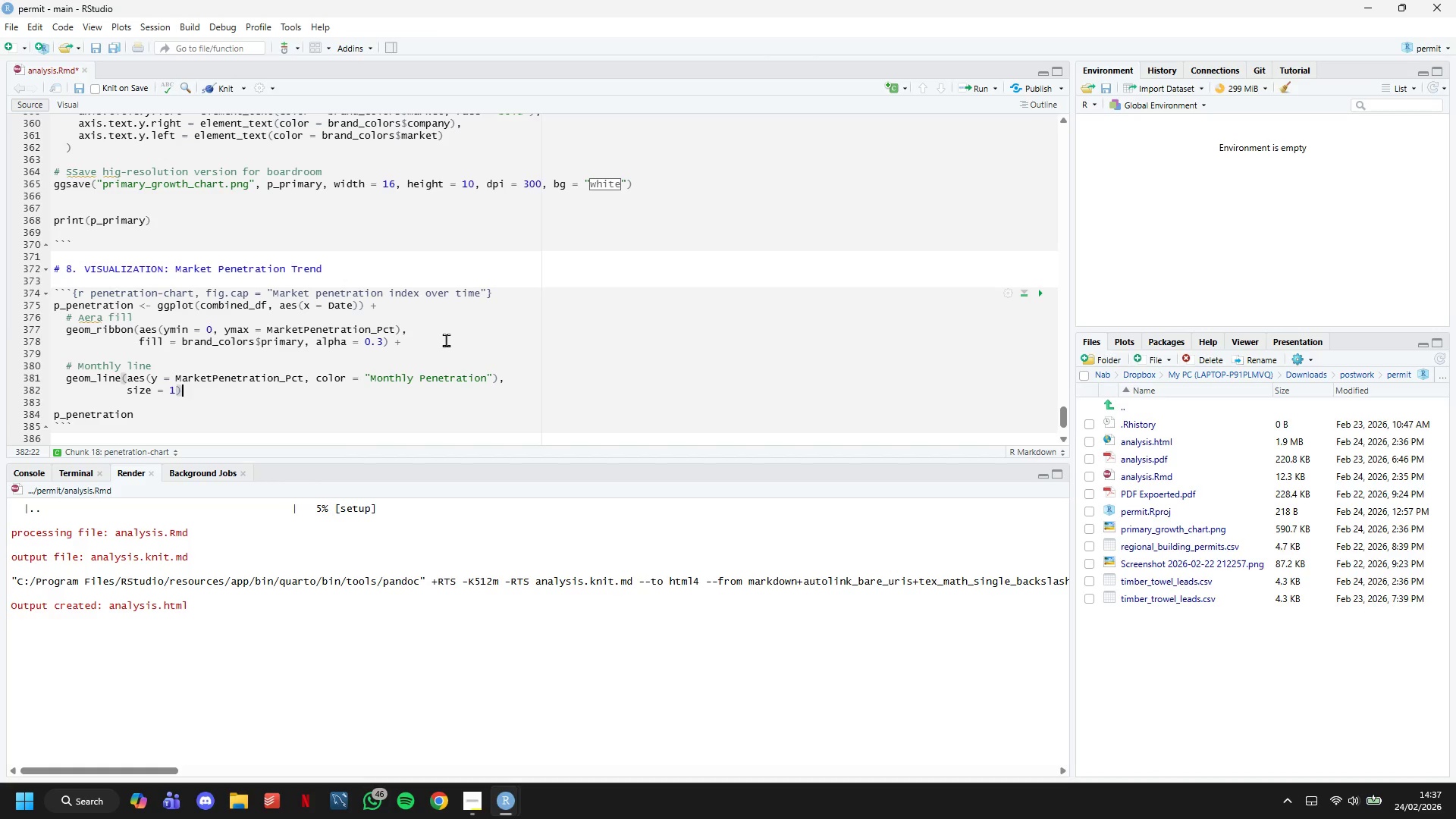 
key(ArrowRight)
 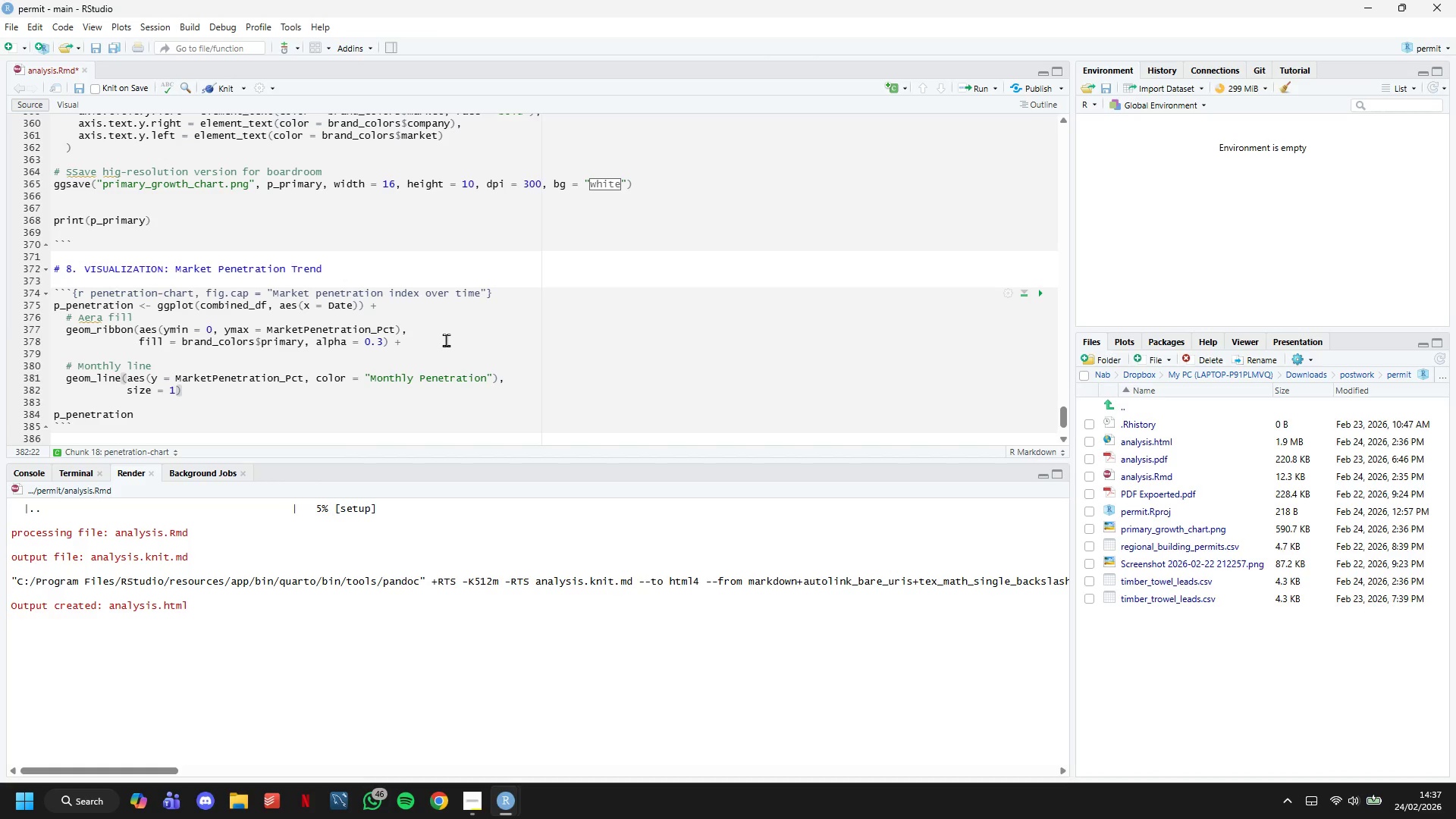 
key(Space)
 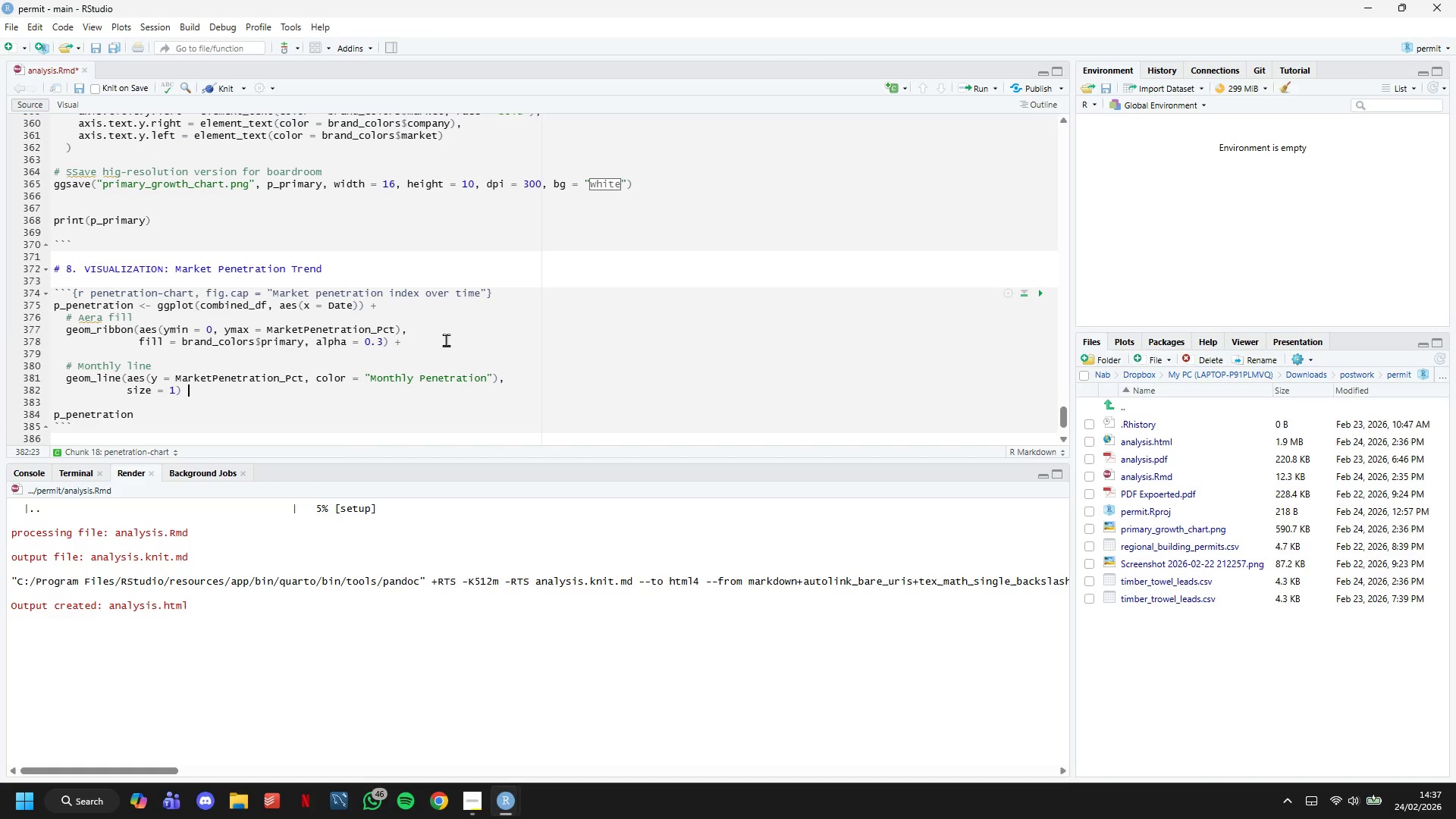 
key(Shift+Equal)
 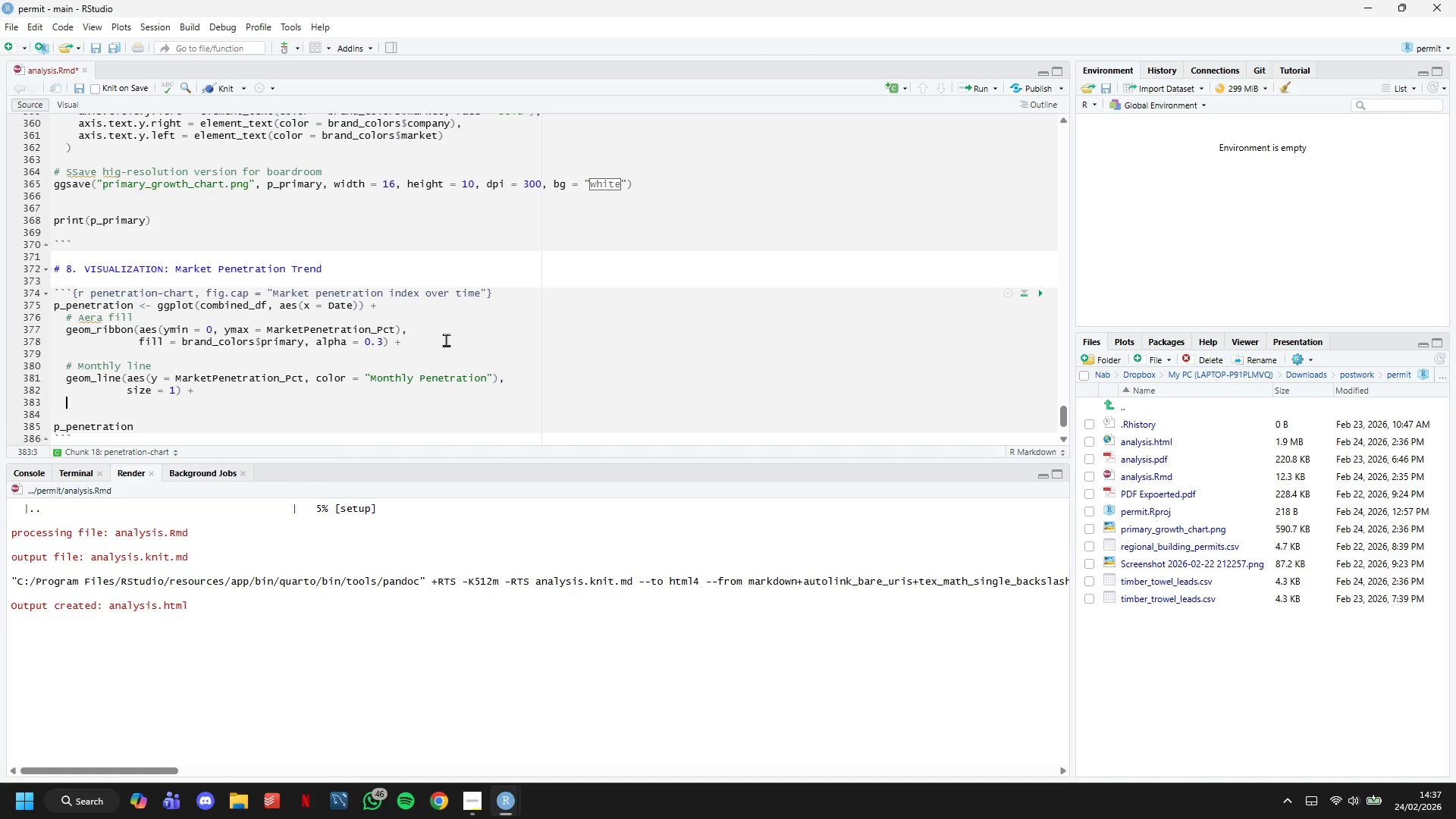 
key(Enter)
 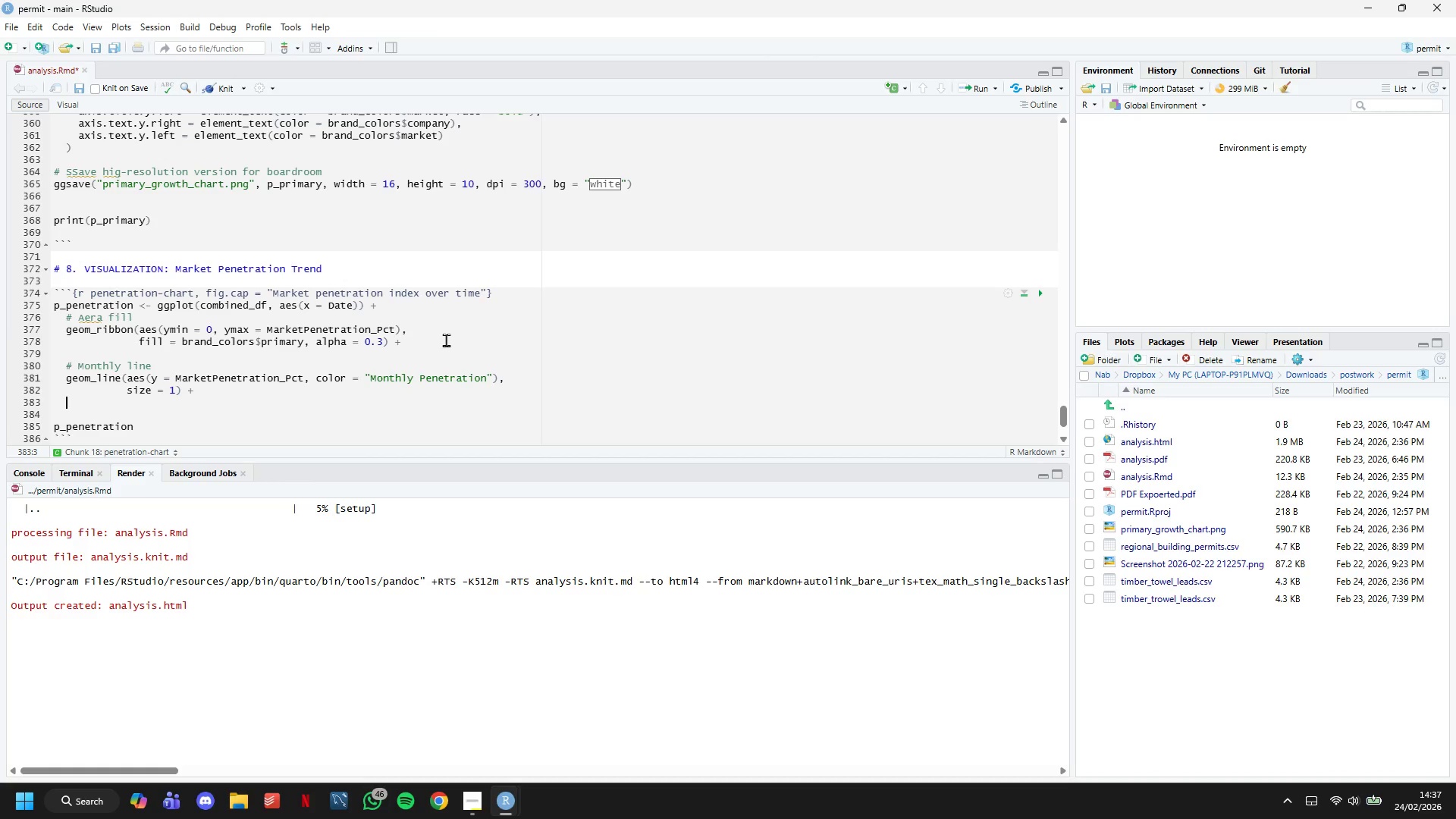 
key(Enter)
 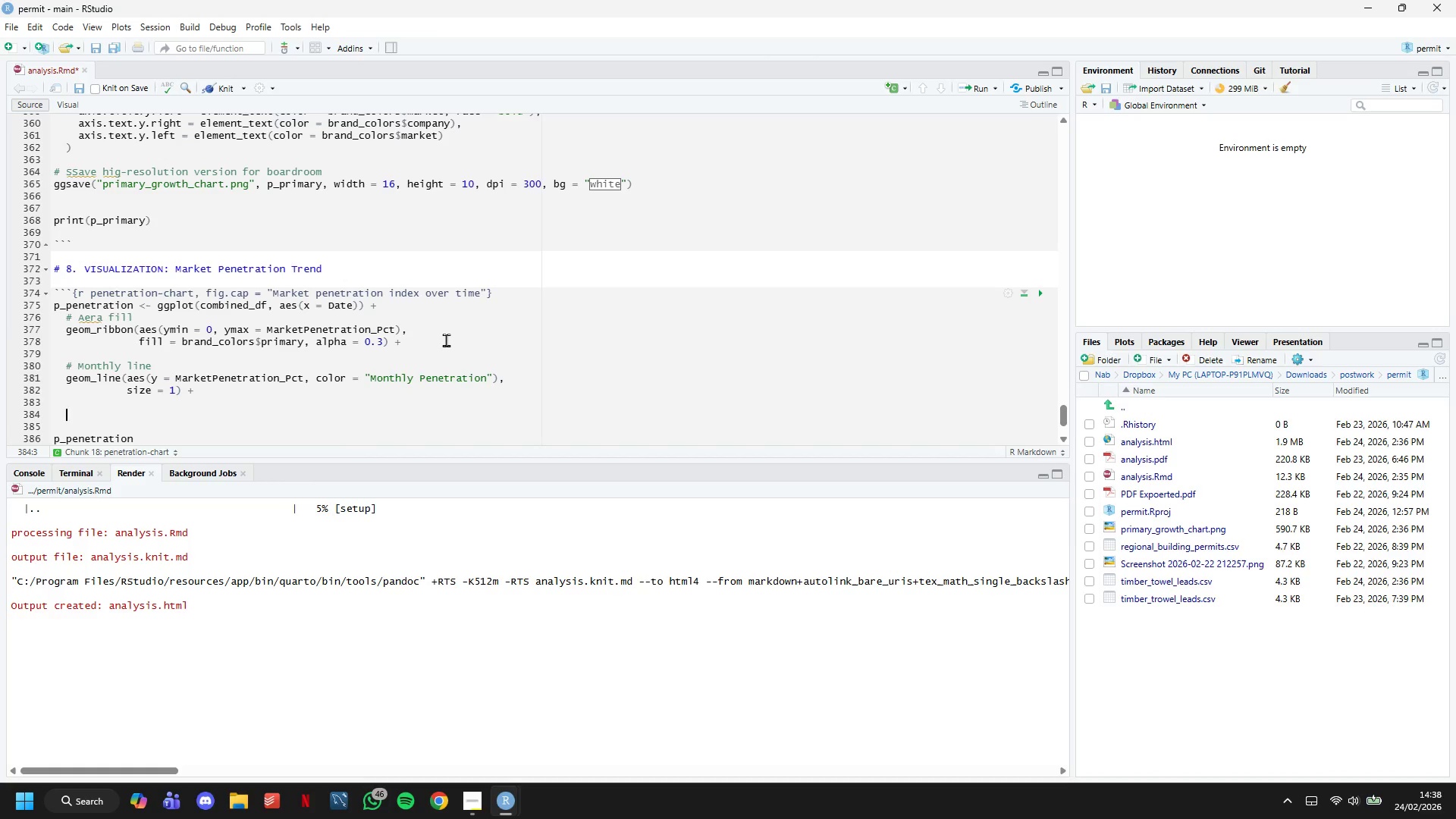 
type(# 6-Month MA)
 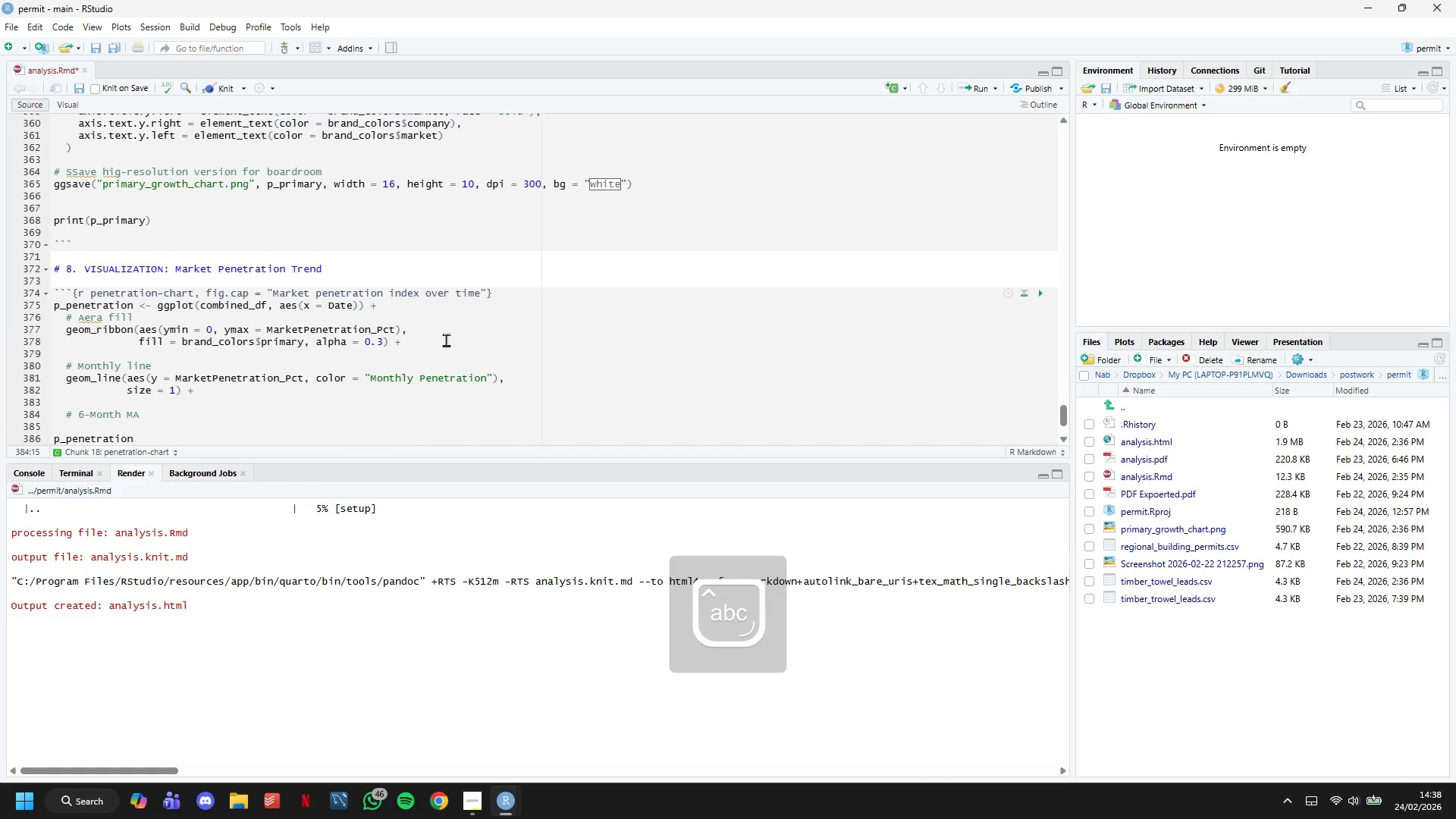 
key(Enter)
 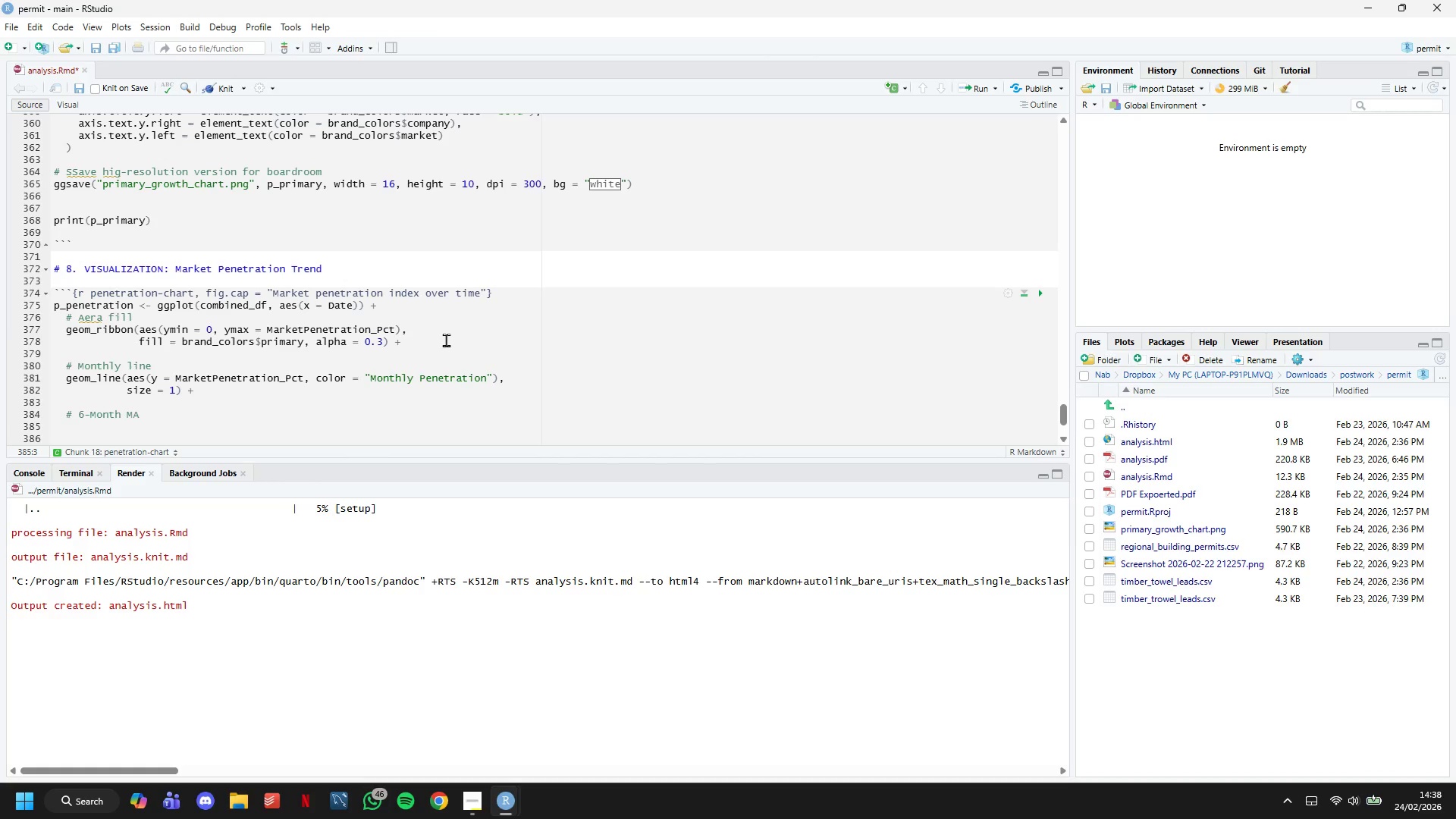 
wait(25.08)
 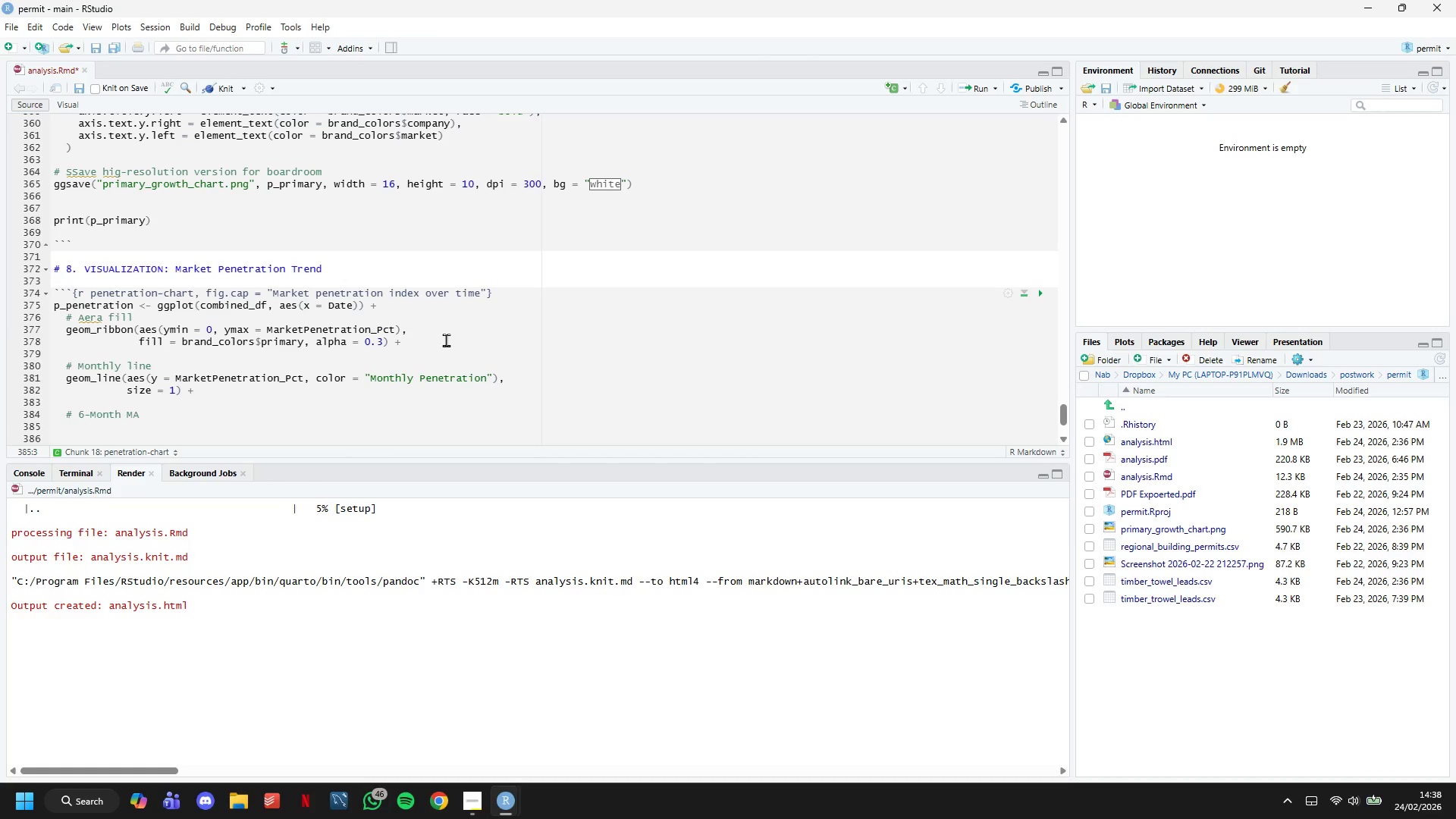 
type(geom_line(aes(y = Penetration)
 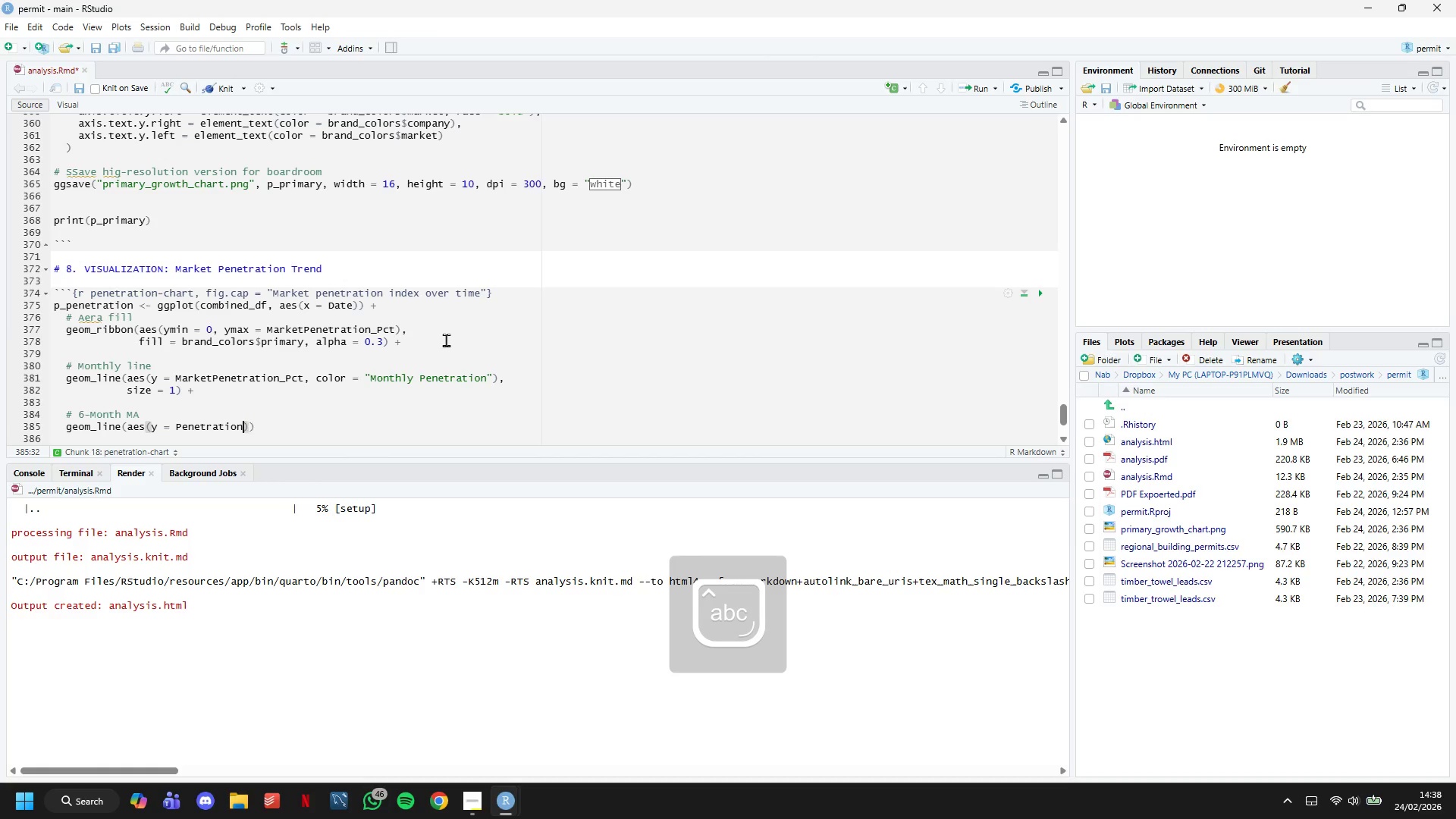 
hold_key(key=ShiftLeft, duration=1.5)
 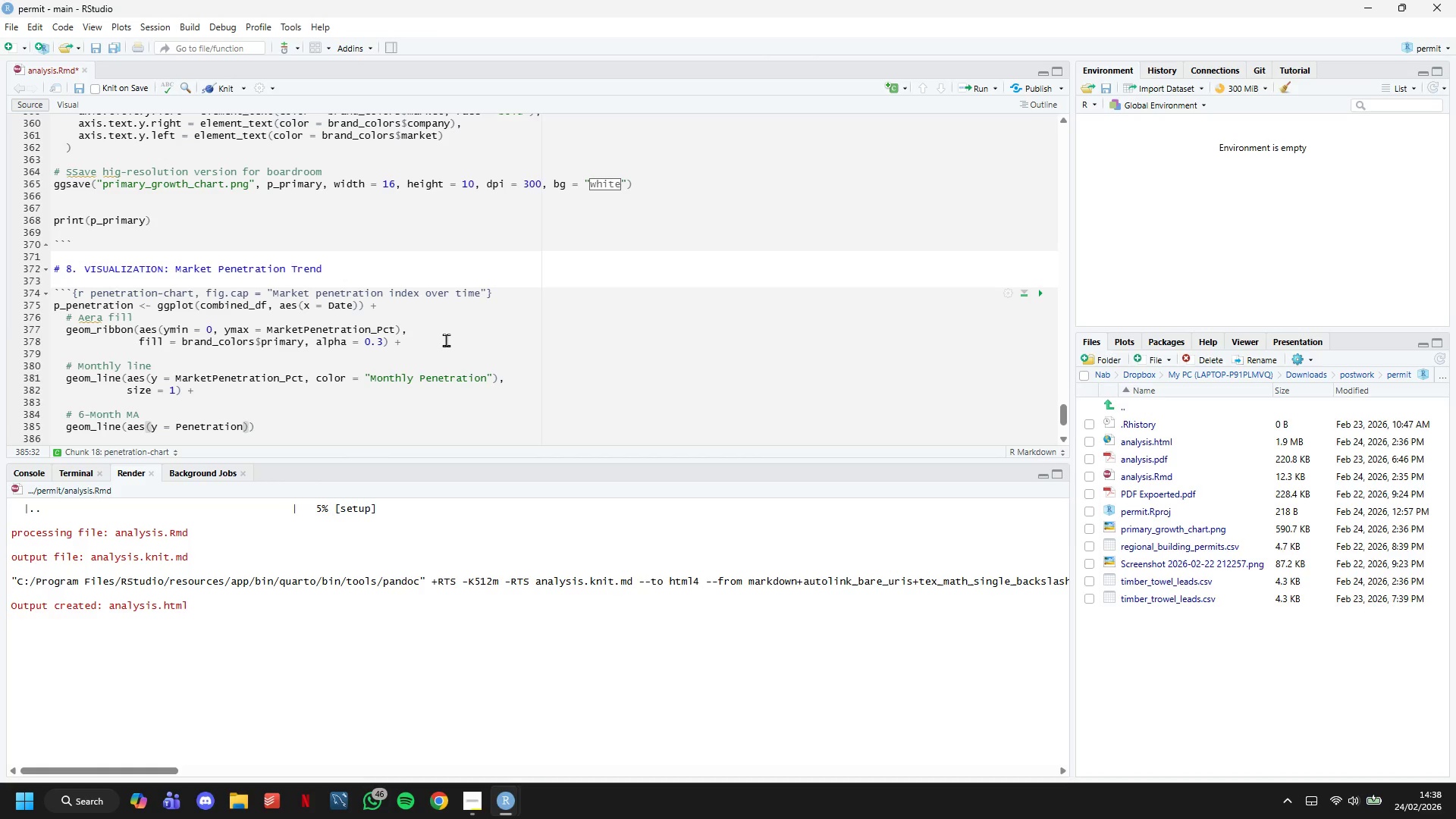 
hold_key(key=ShiftLeft, duration=1.5)
 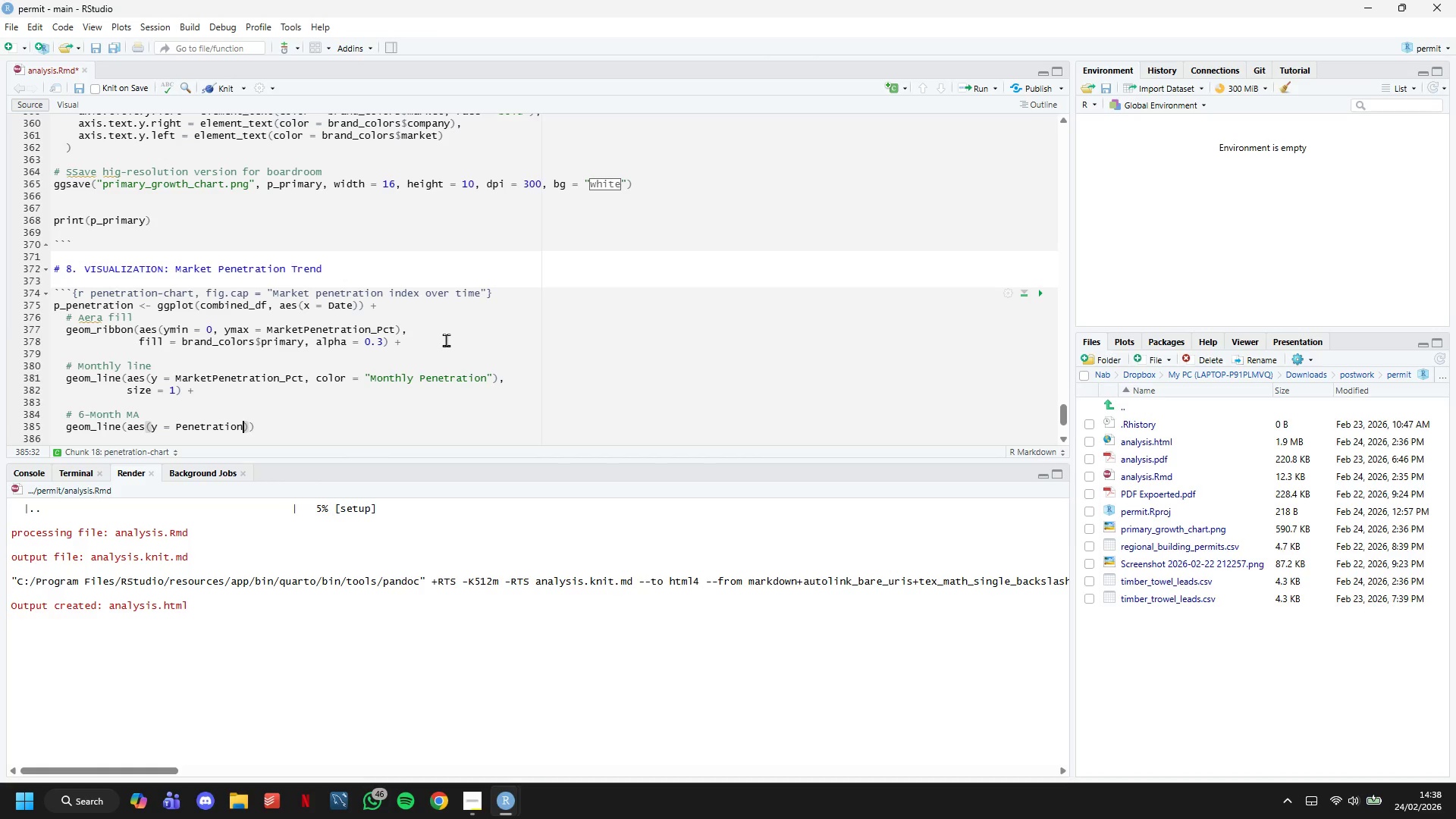 
type(_MA6)
 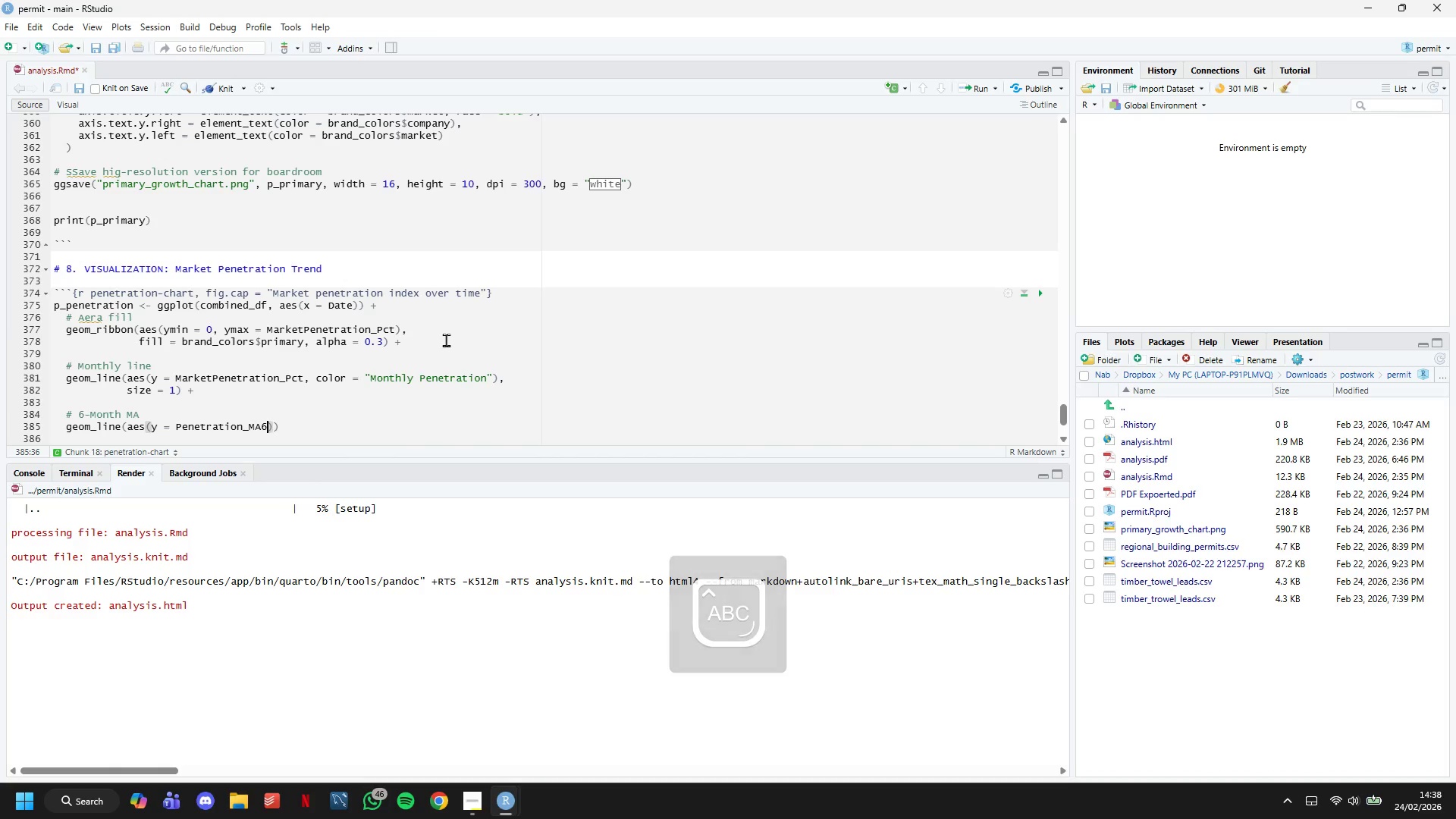 
type(, color = "6-Month MA)
 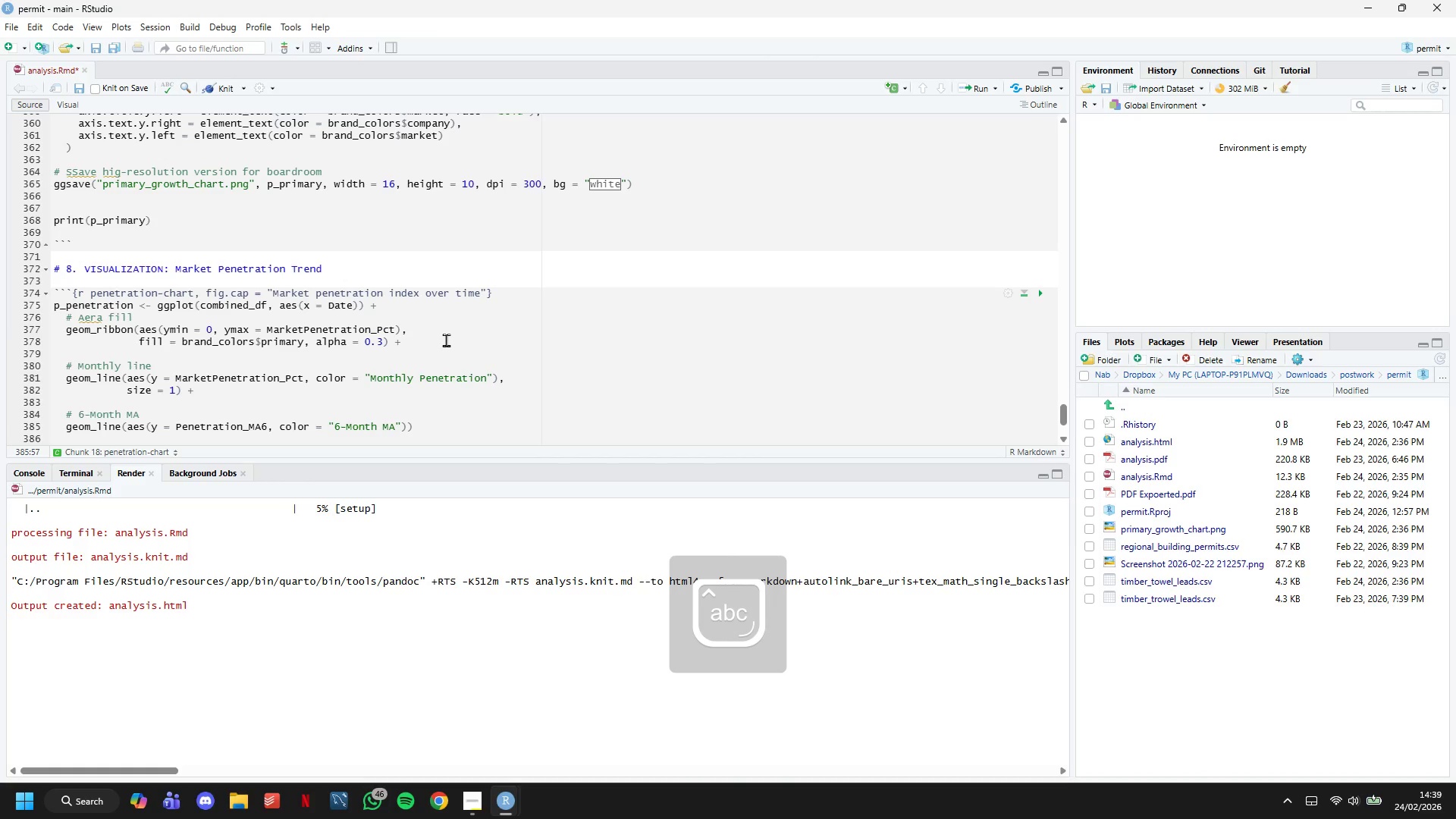 
key(ArrowRight)
 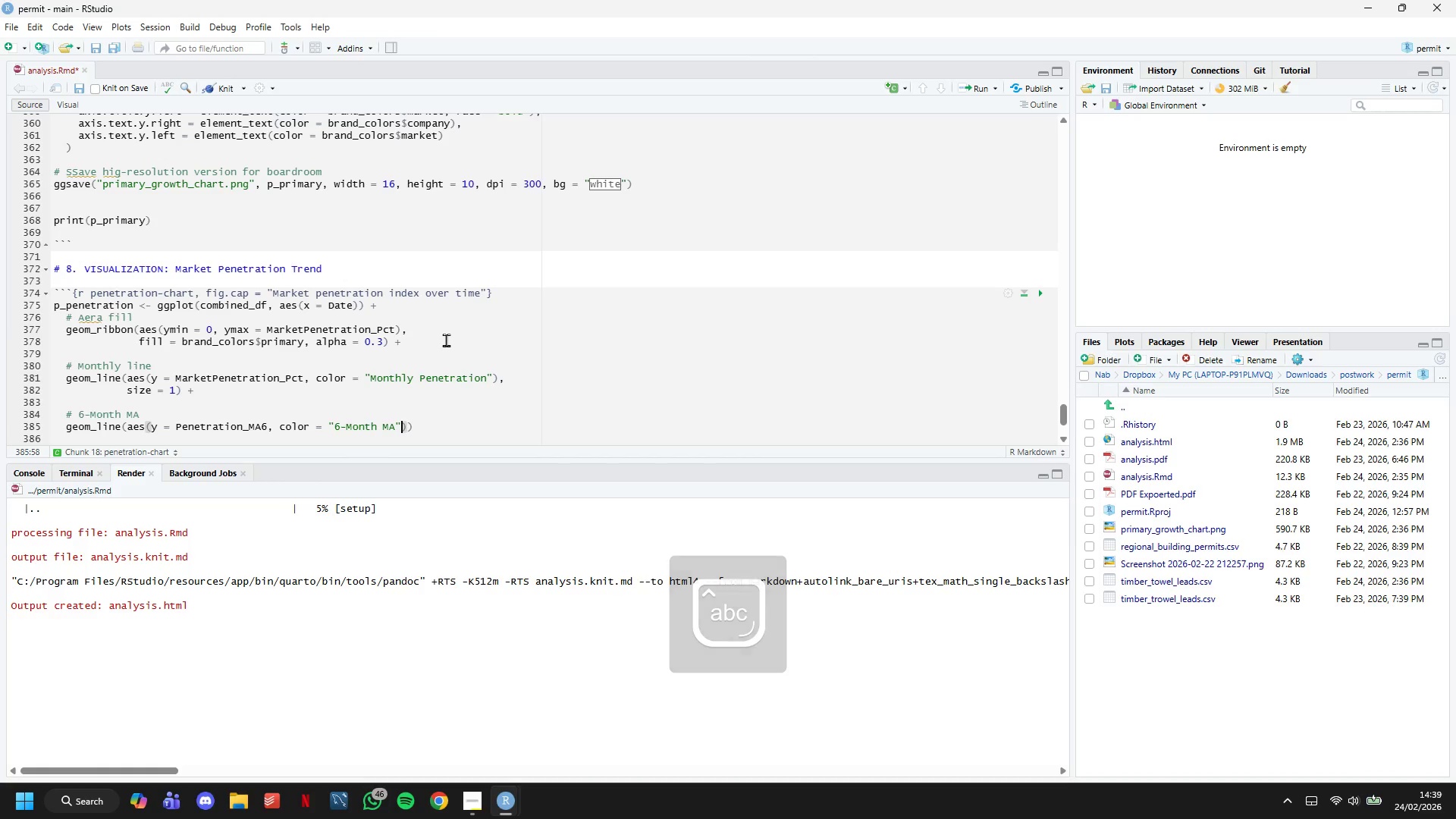 
key(ArrowRight)
 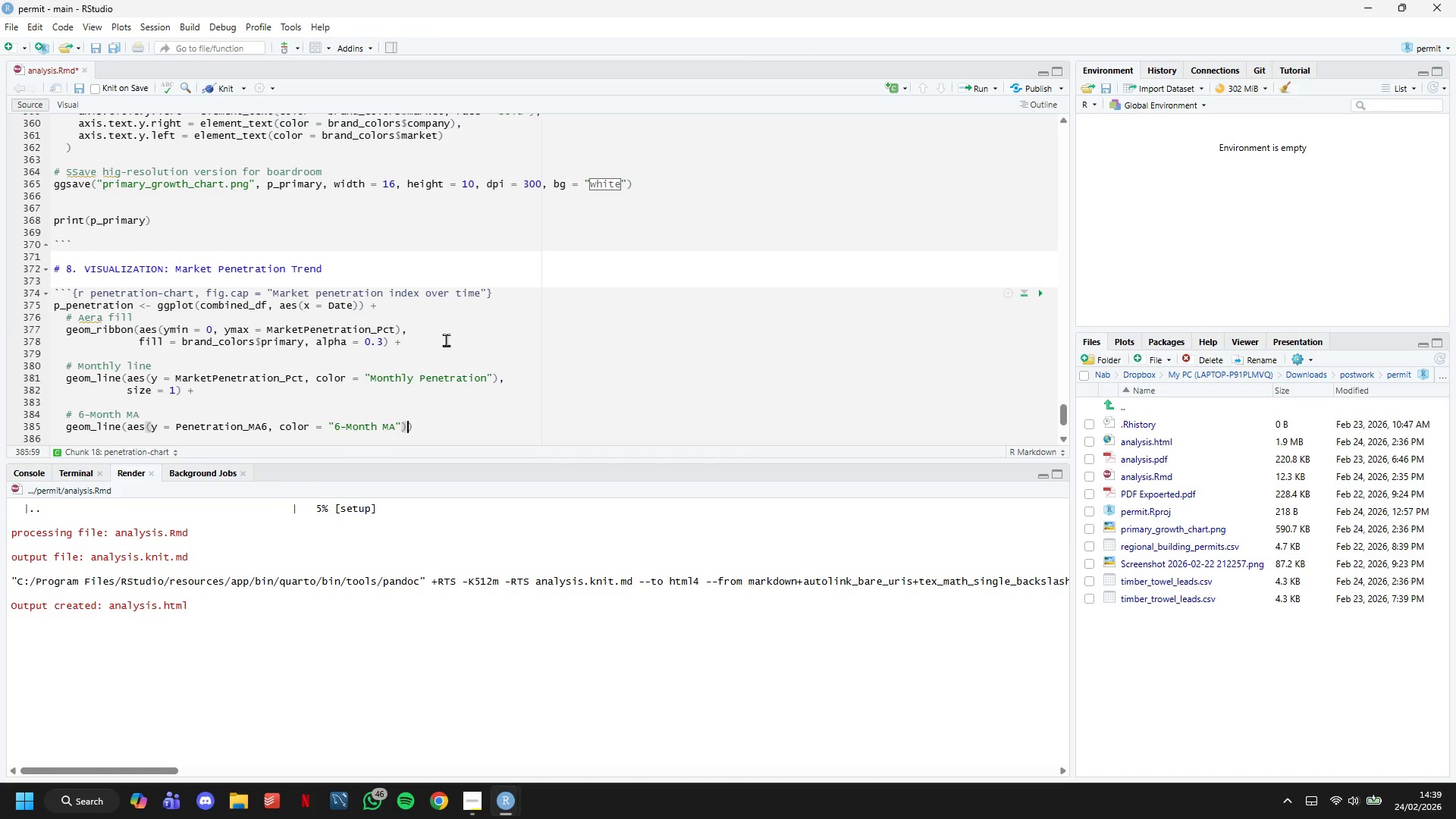 
key(Comma)
 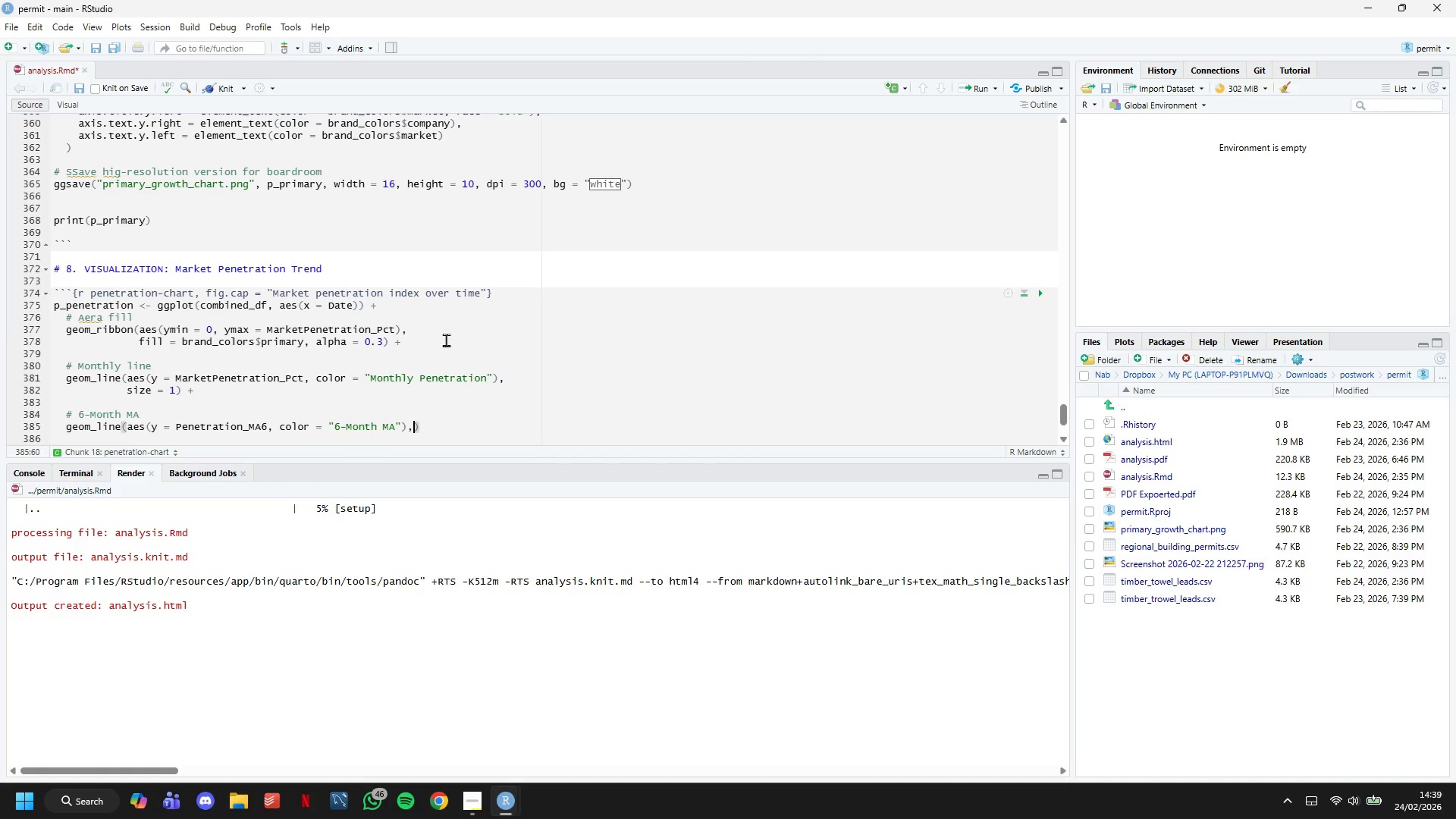 
key(Enter)
 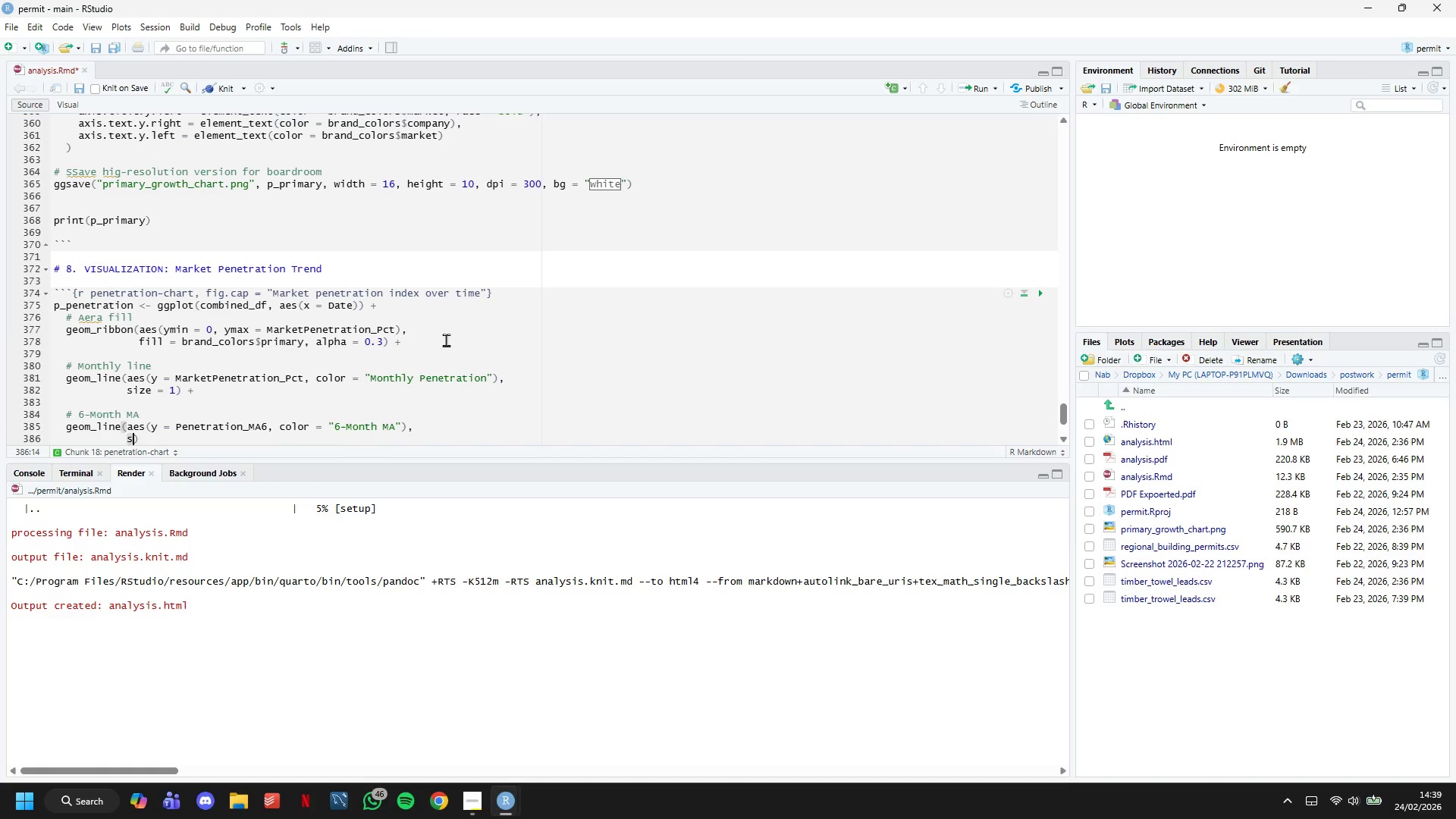 
type(size = 1.5, linetype = "dashed)
 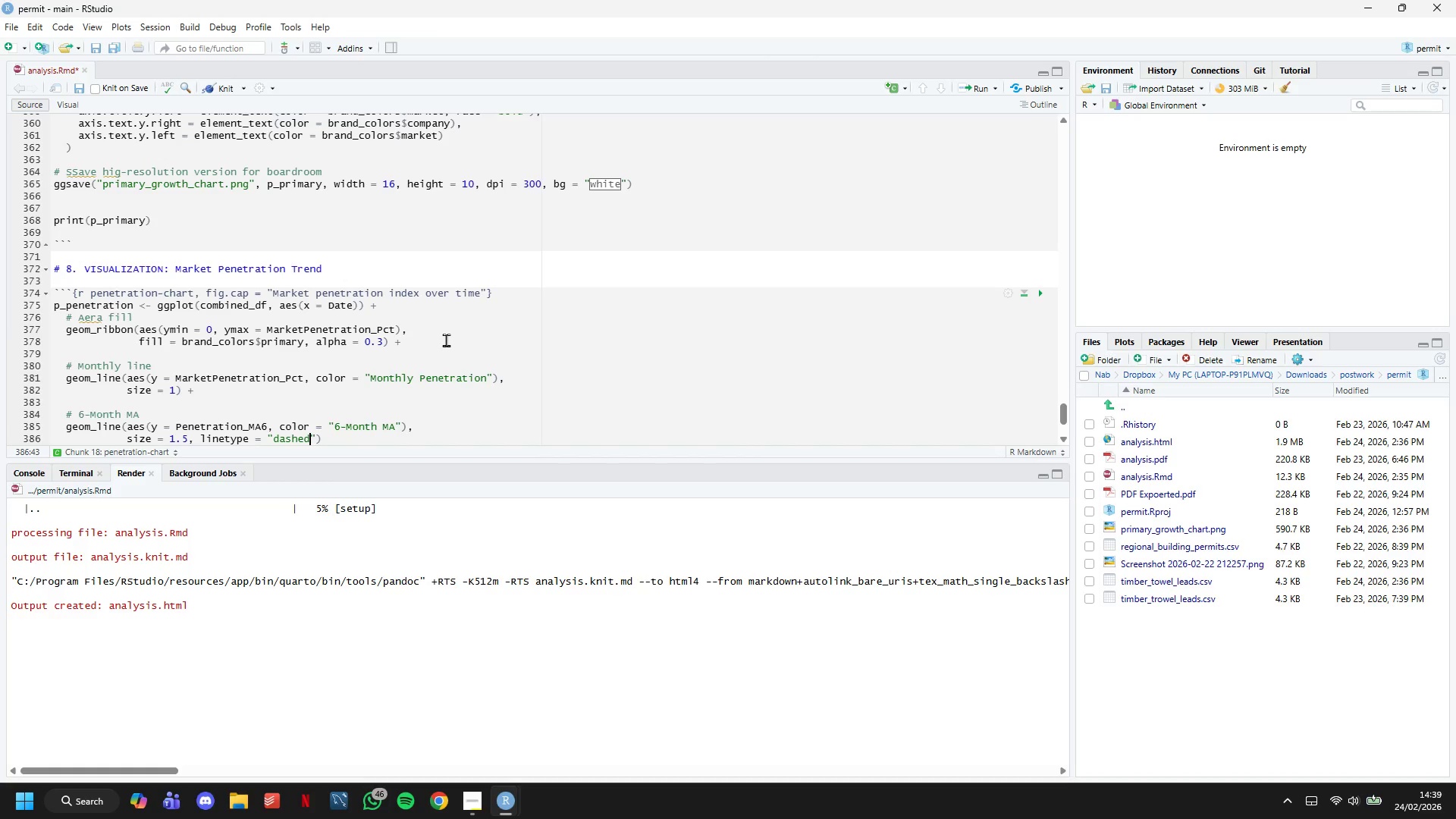 
key(ArrowRight)
 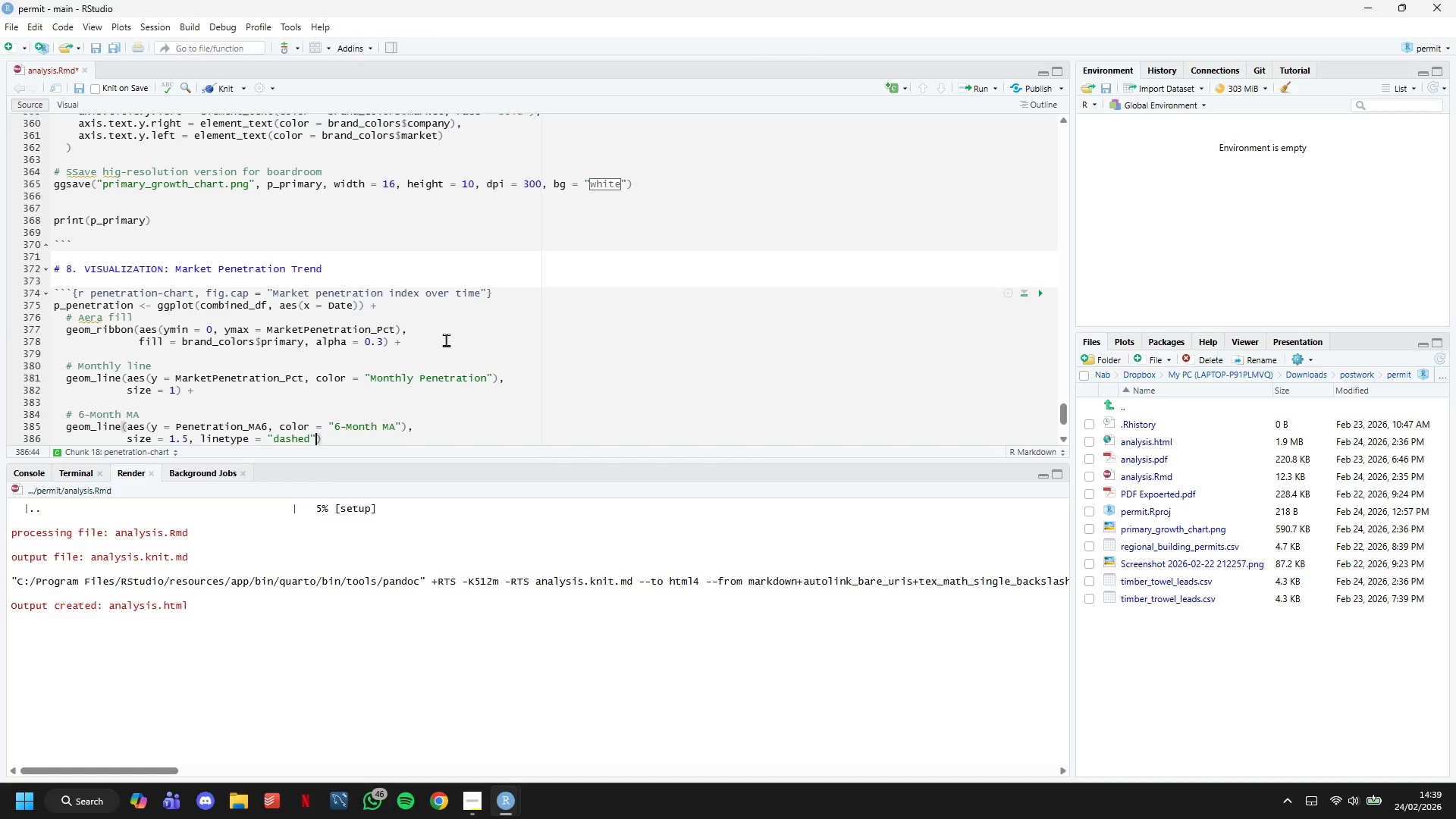 
key(ArrowRight)
 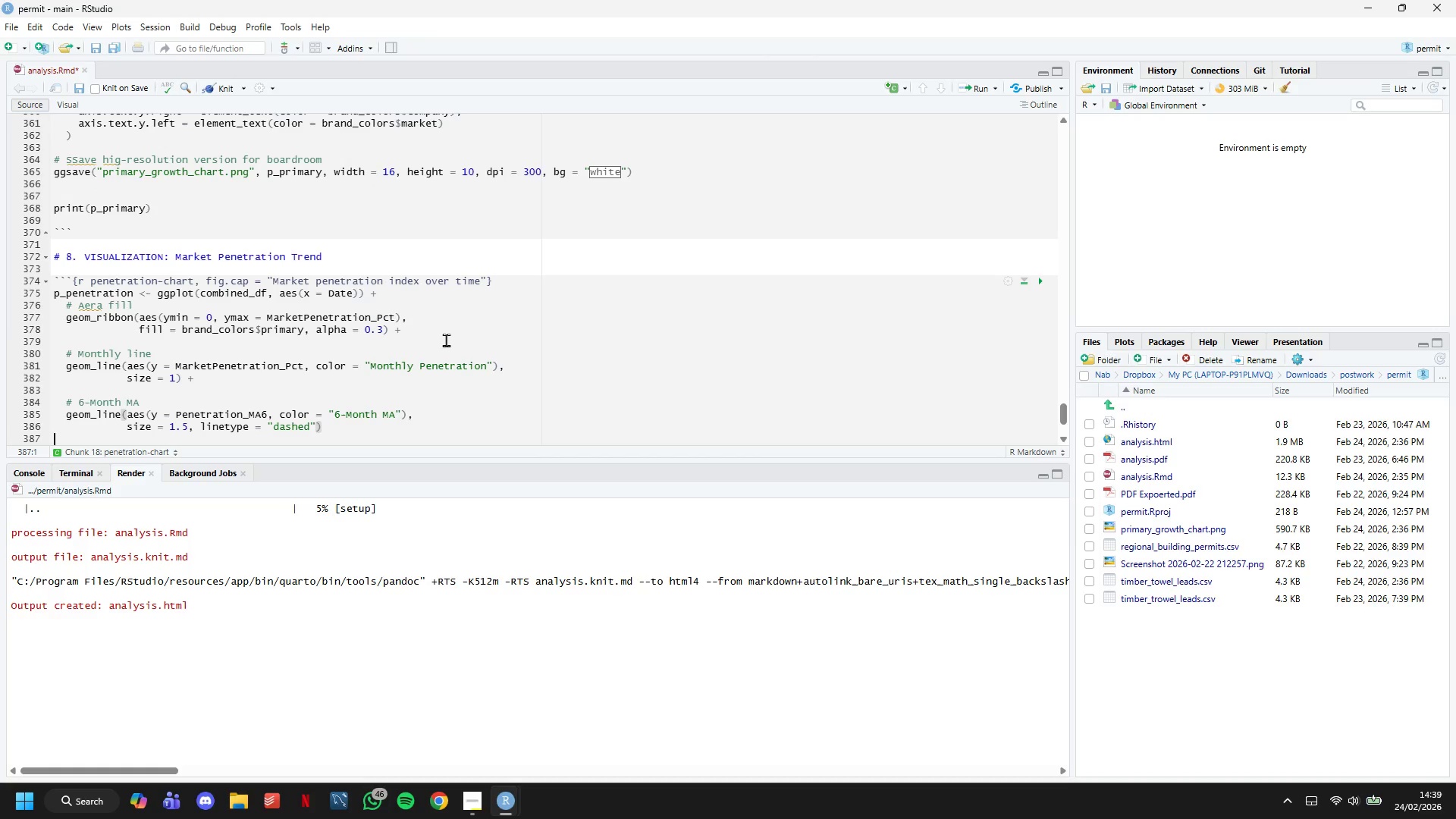 
key(Enter)
 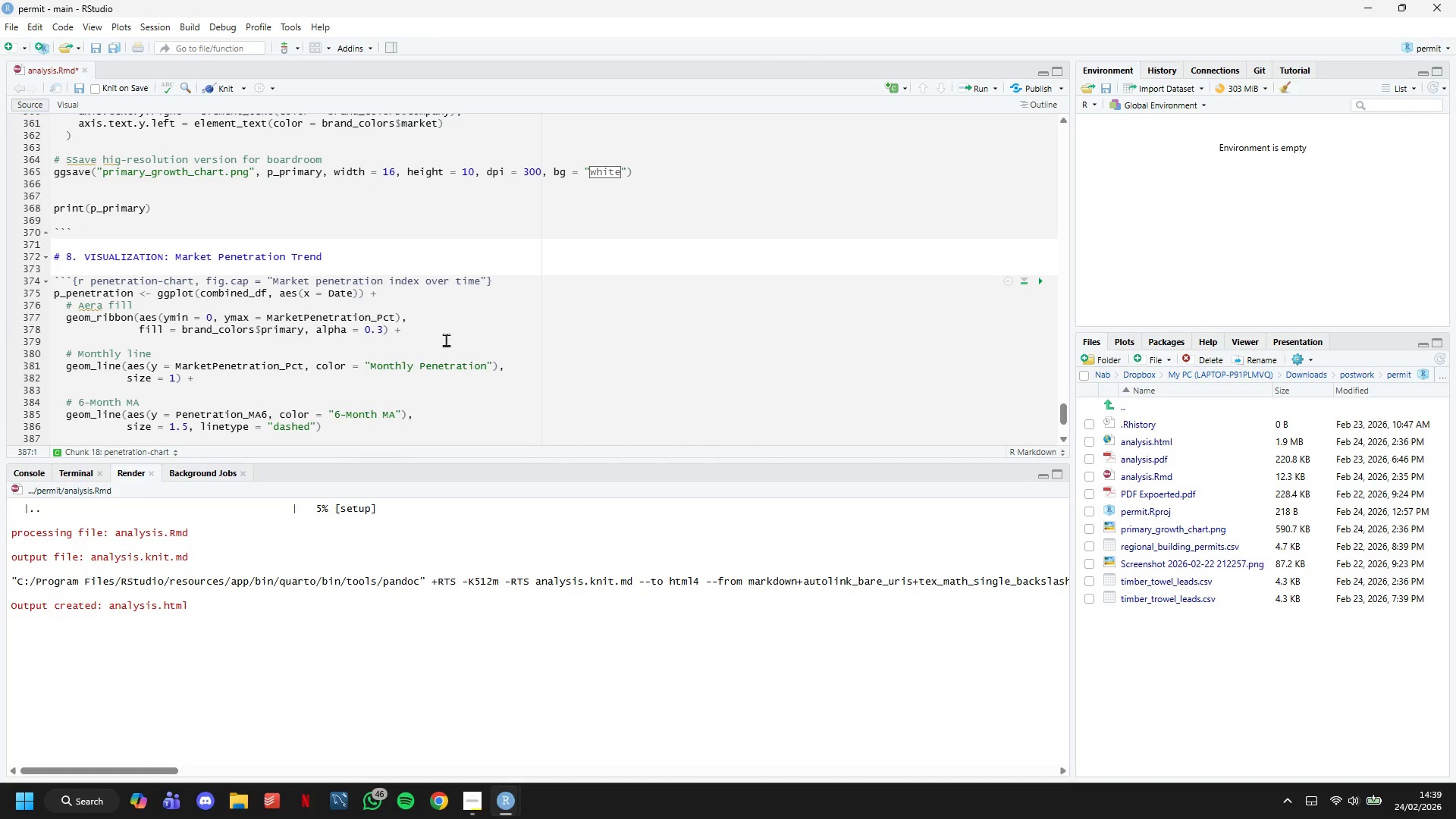 
key(ArrowLeft)
 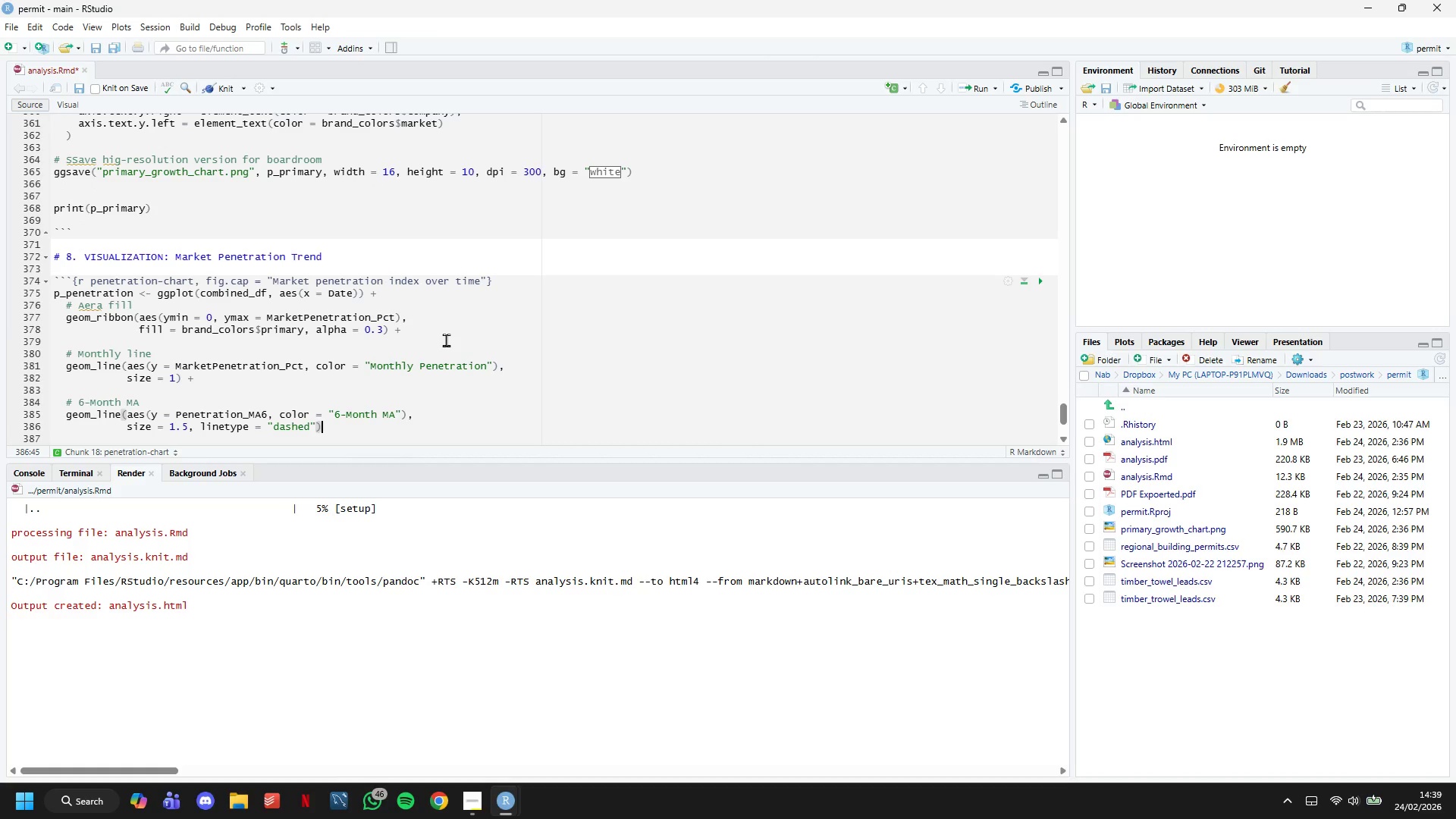 
scroll: coordinate [441, 344], scroll_direction: down, amount: 4.0
 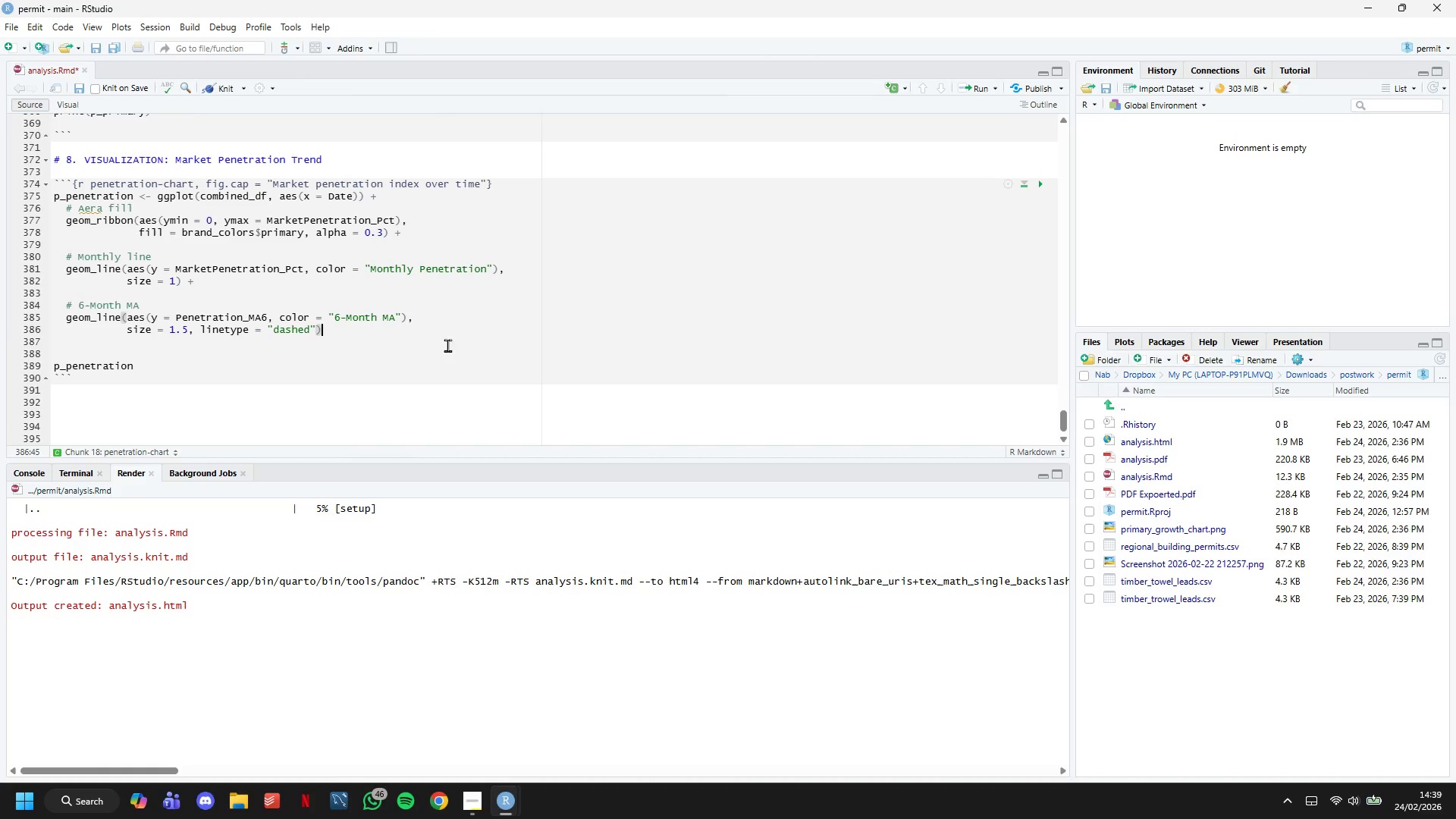 
key(Control+S)
 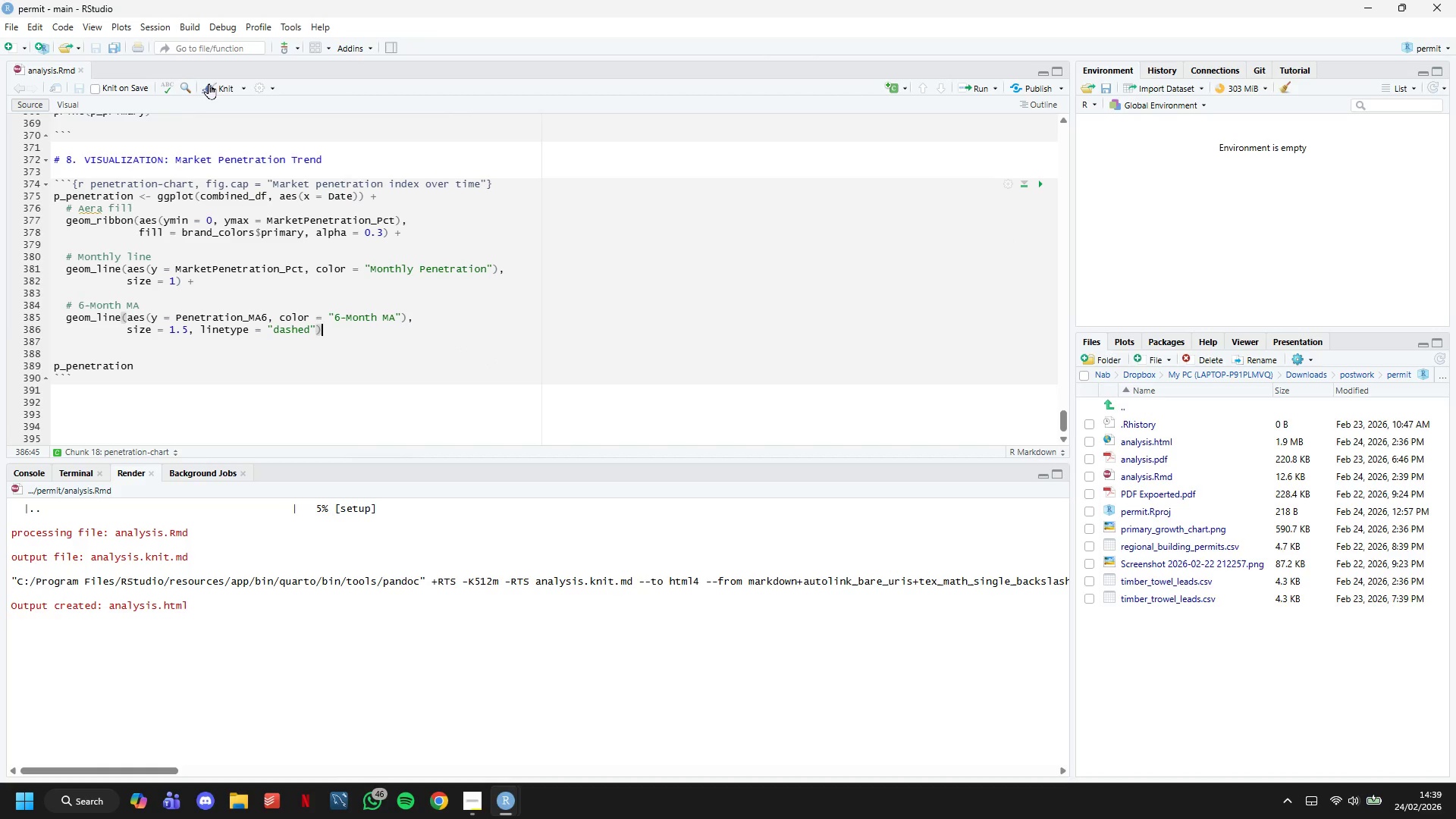 
left_click([210, 84])
 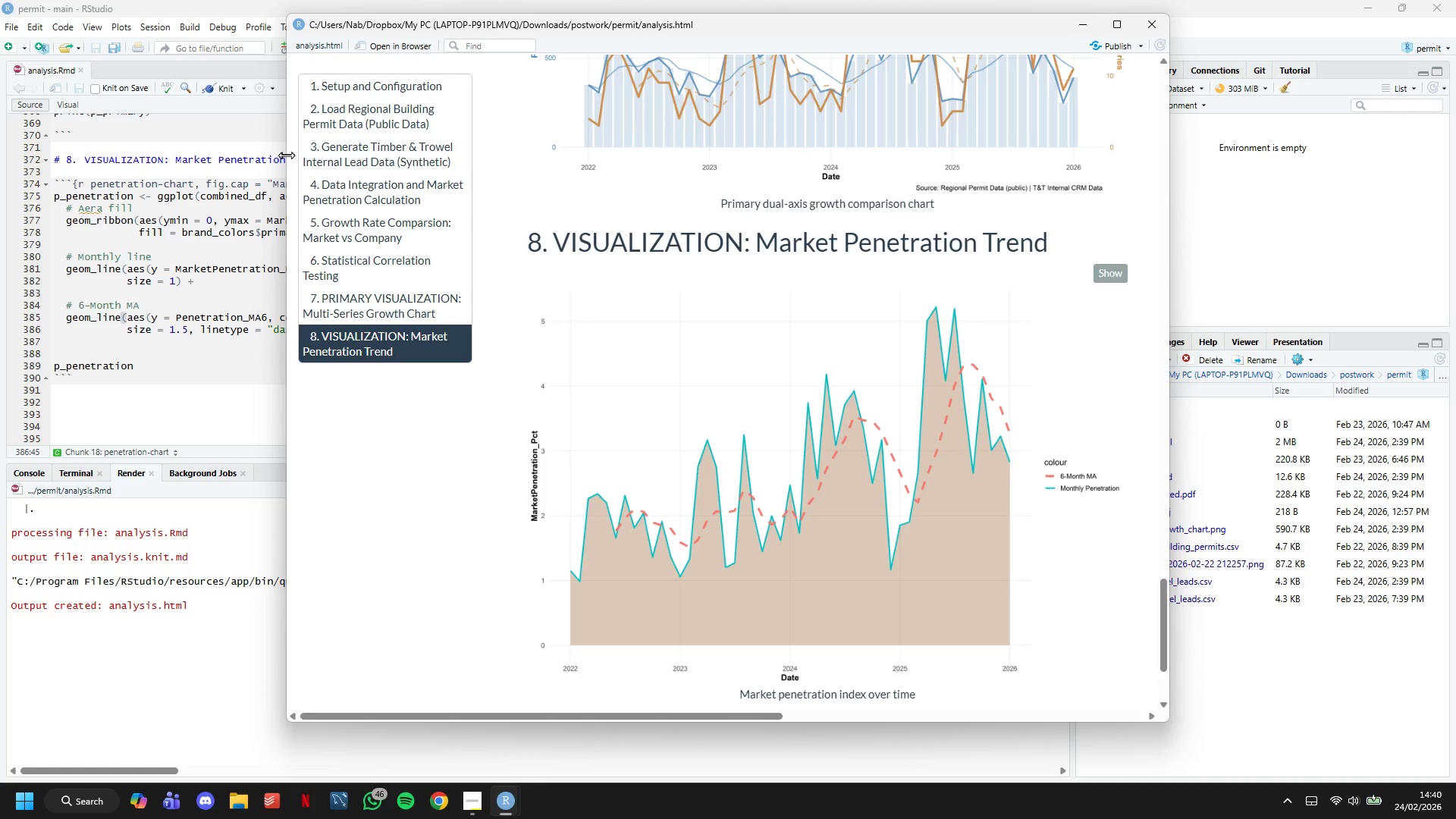 
wait(43.16)
 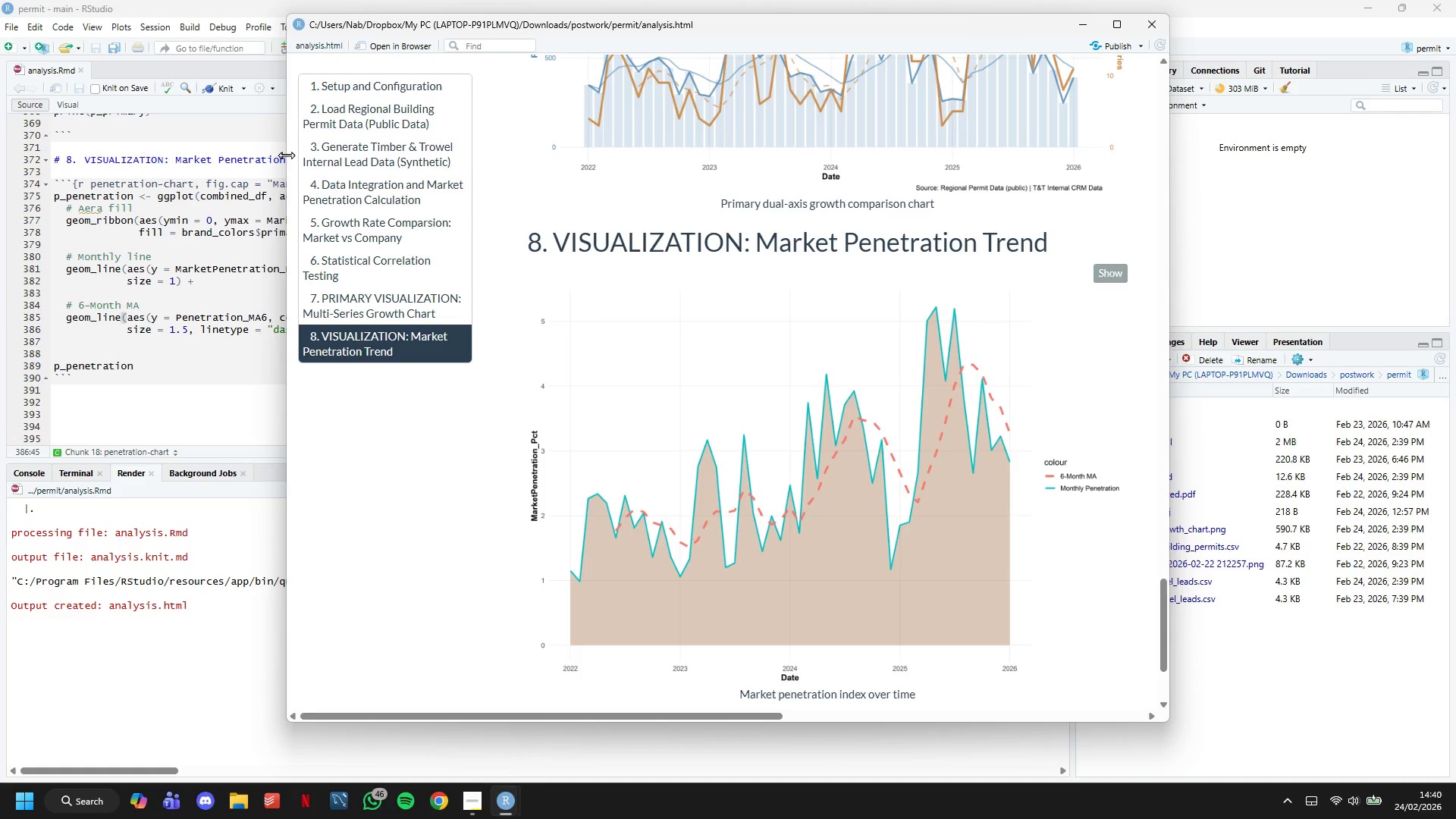 
scroll: coordinate [868, 509], scroll_direction: down, amount: 2.0
 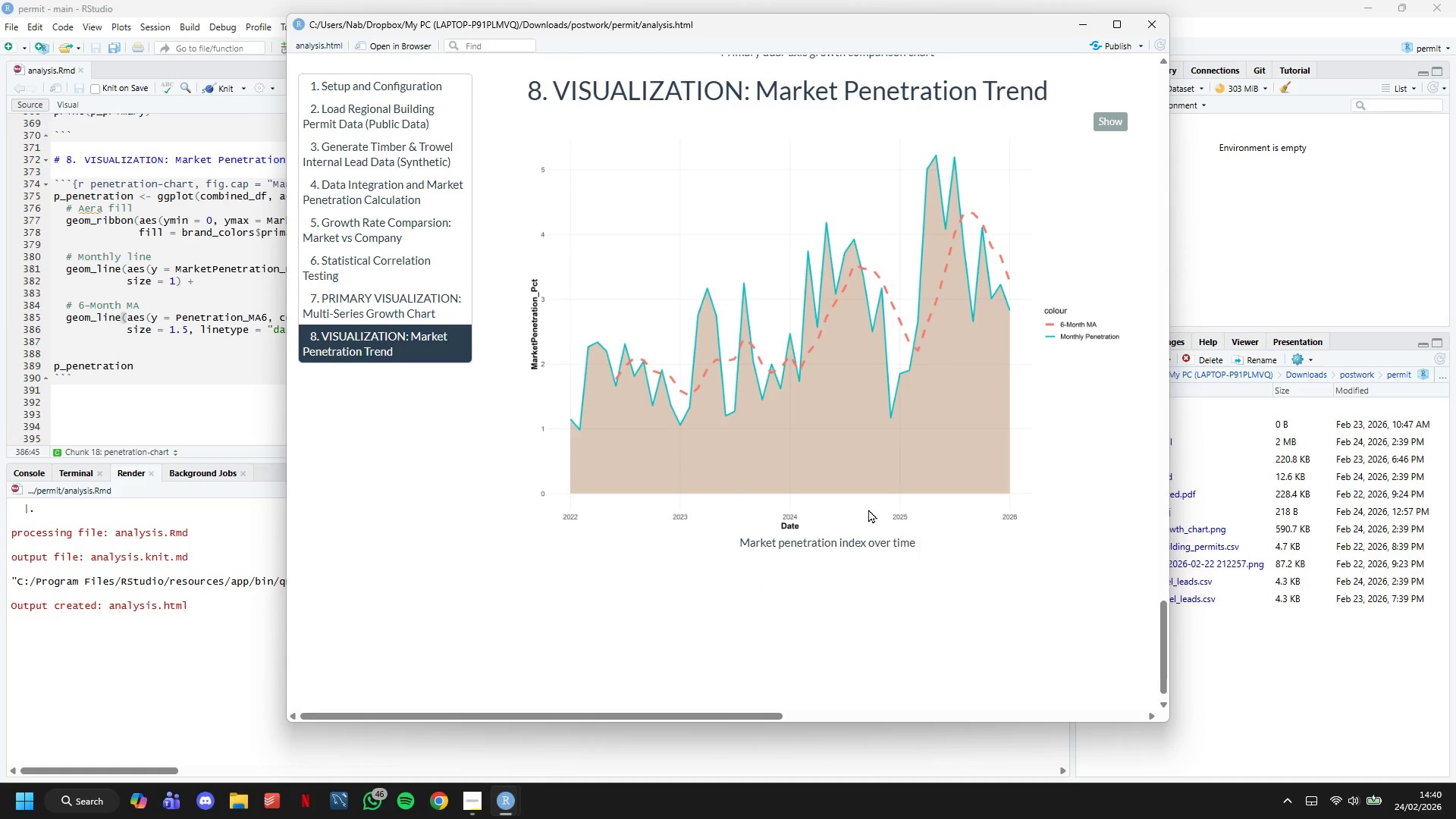 
wait(11.24)
 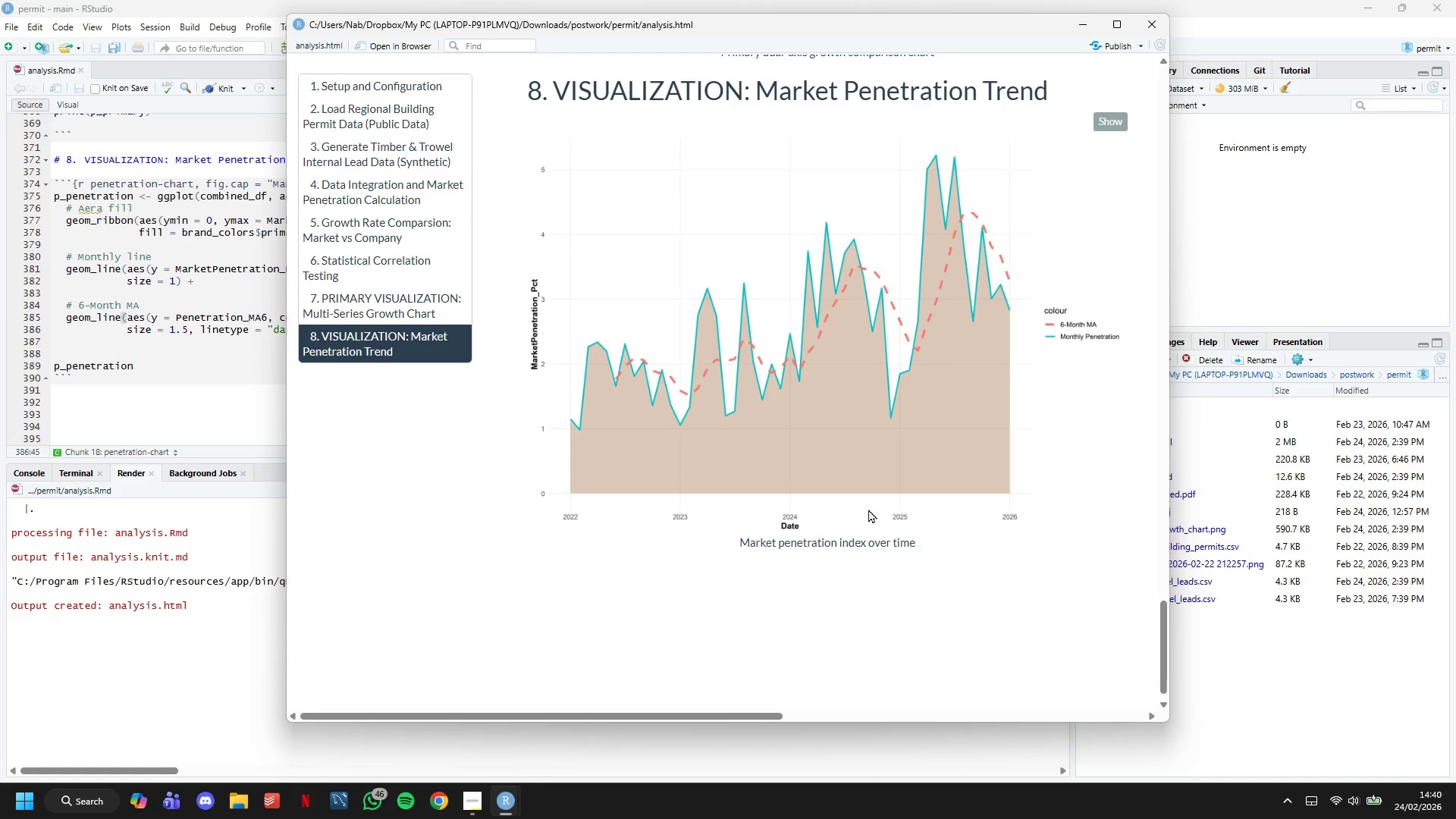 
left_click([485, 758])